 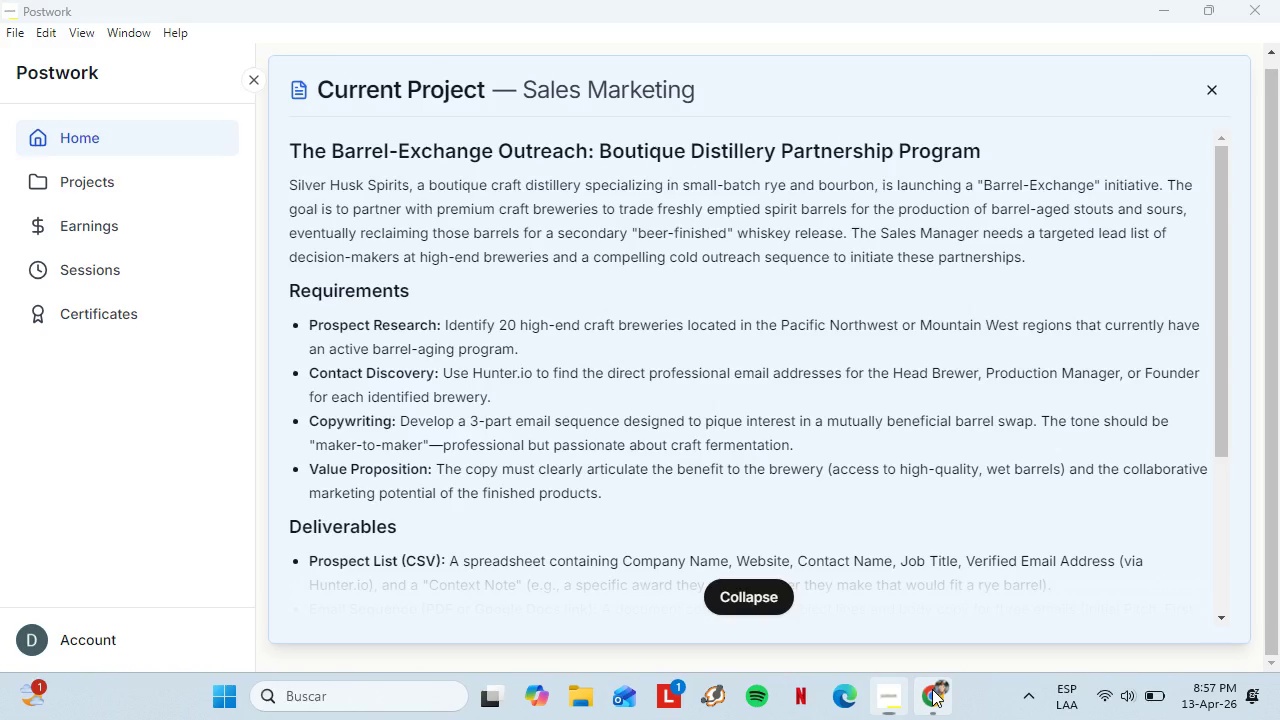 
left_click([388, 0])
 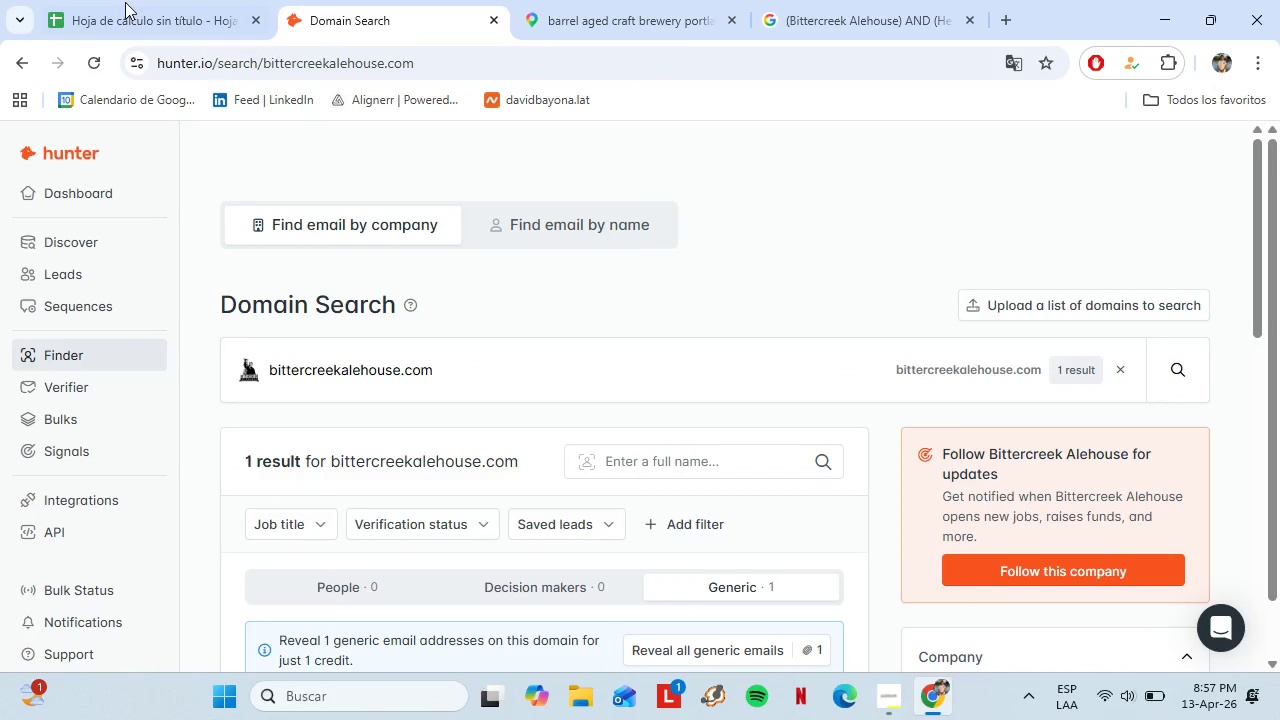 
left_click([130, 0])
 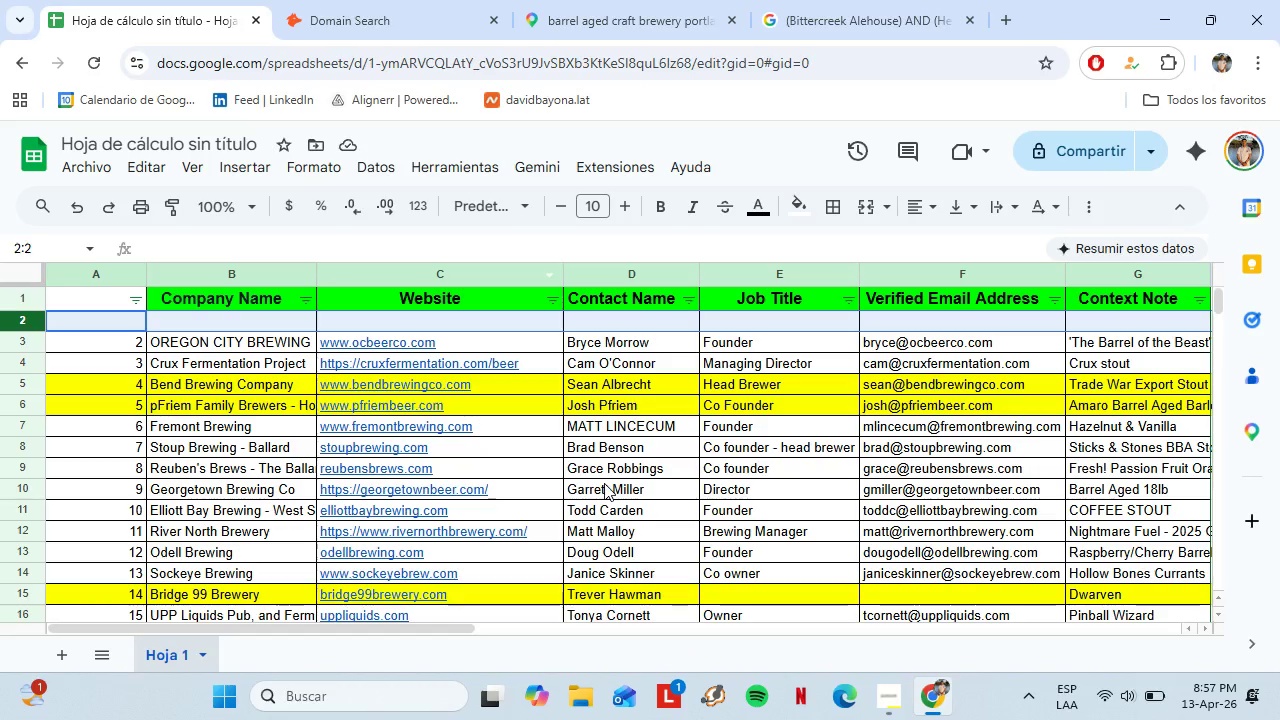 
left_click([591, 3])
 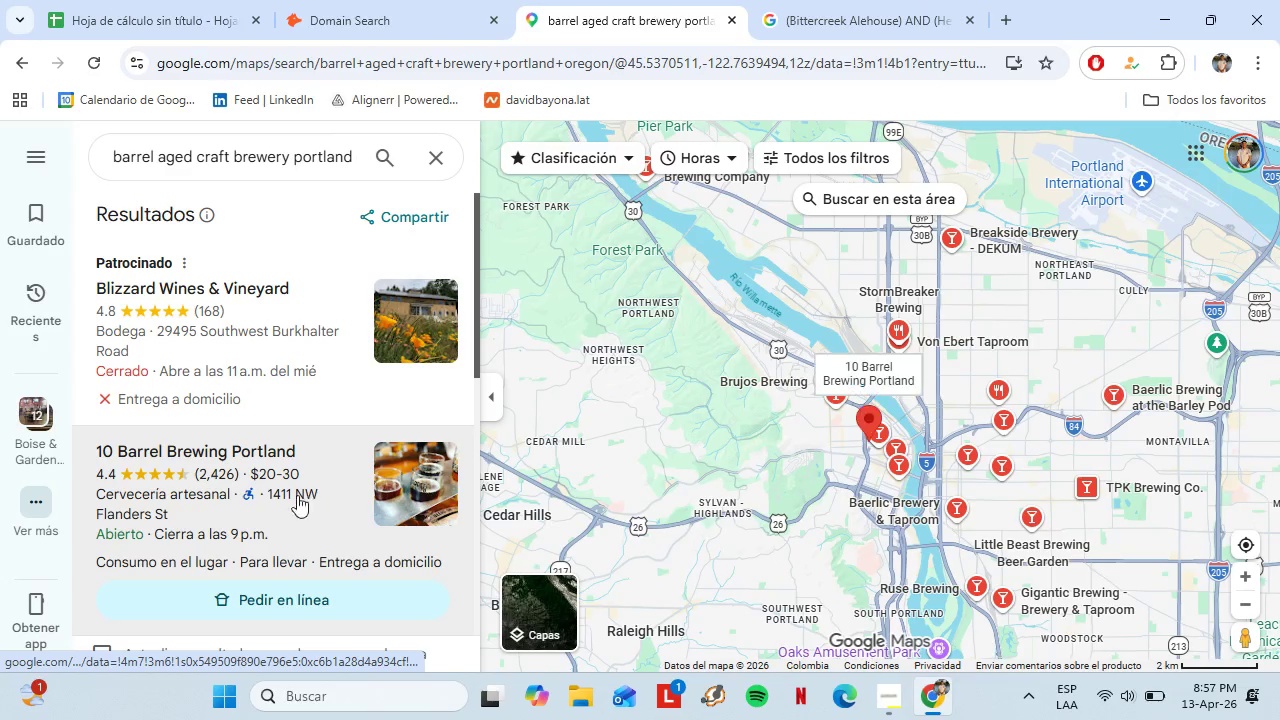 
scroll: coordinate [604, 482], scroll_direction: up, amount: 1.0
 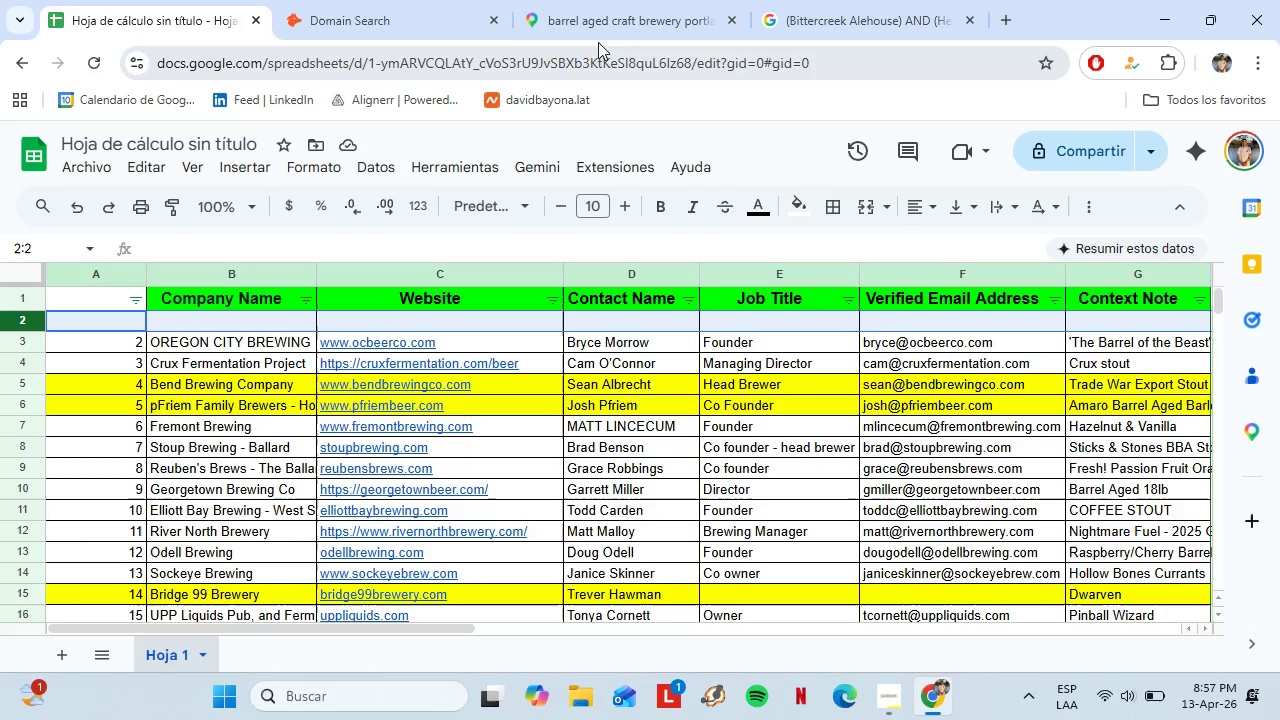 
left_click([182, 381])
 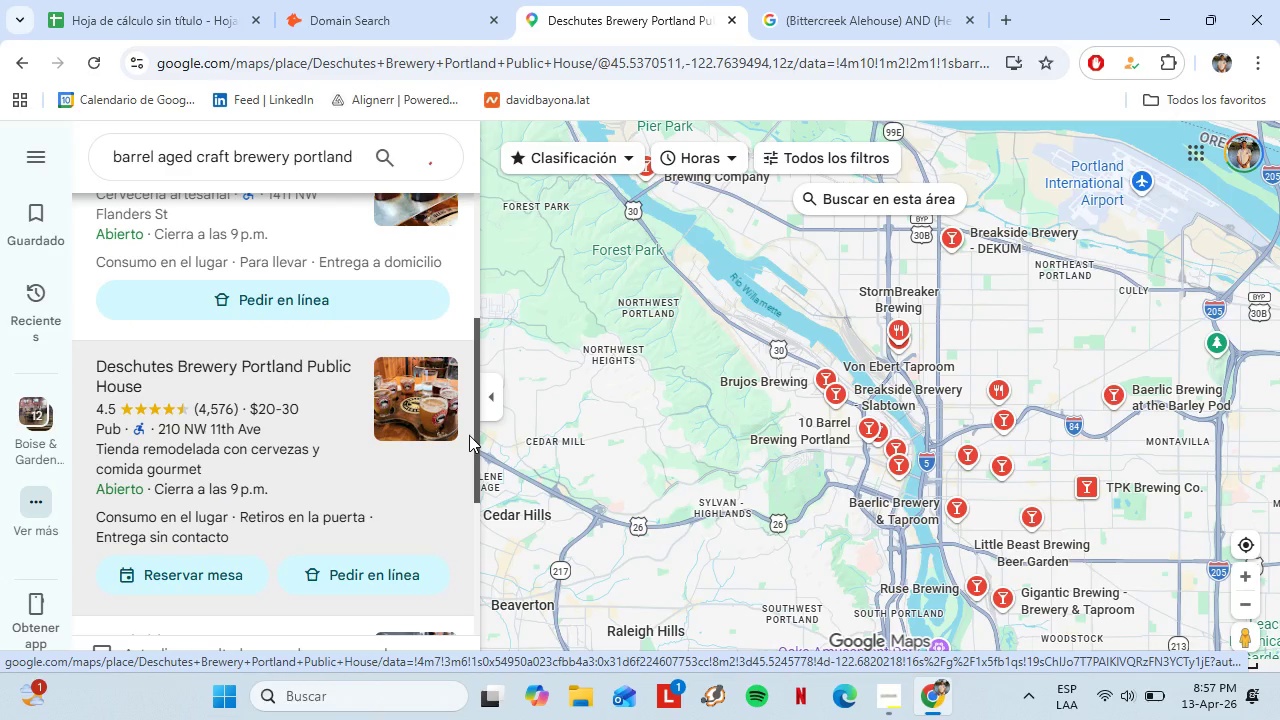 
scroll: coordinate [734, 507], scroll_direction: down, amount: 10.0
 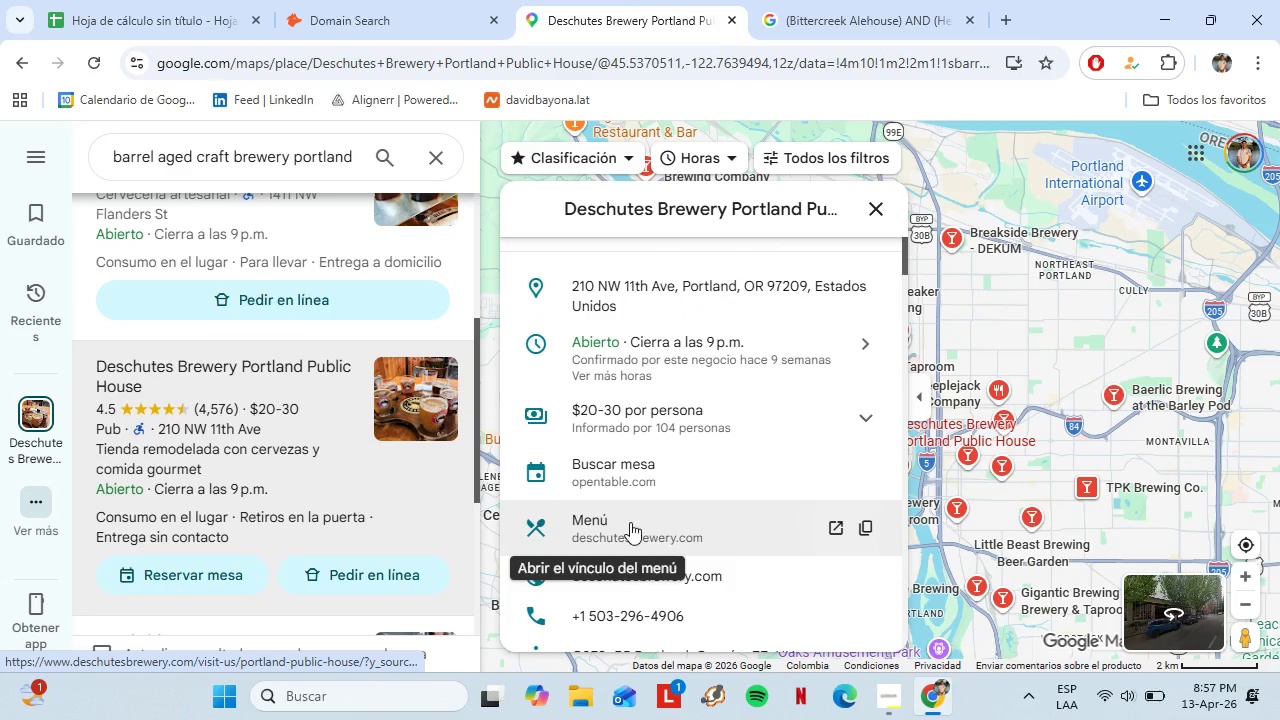 
left_click([643, 373])
 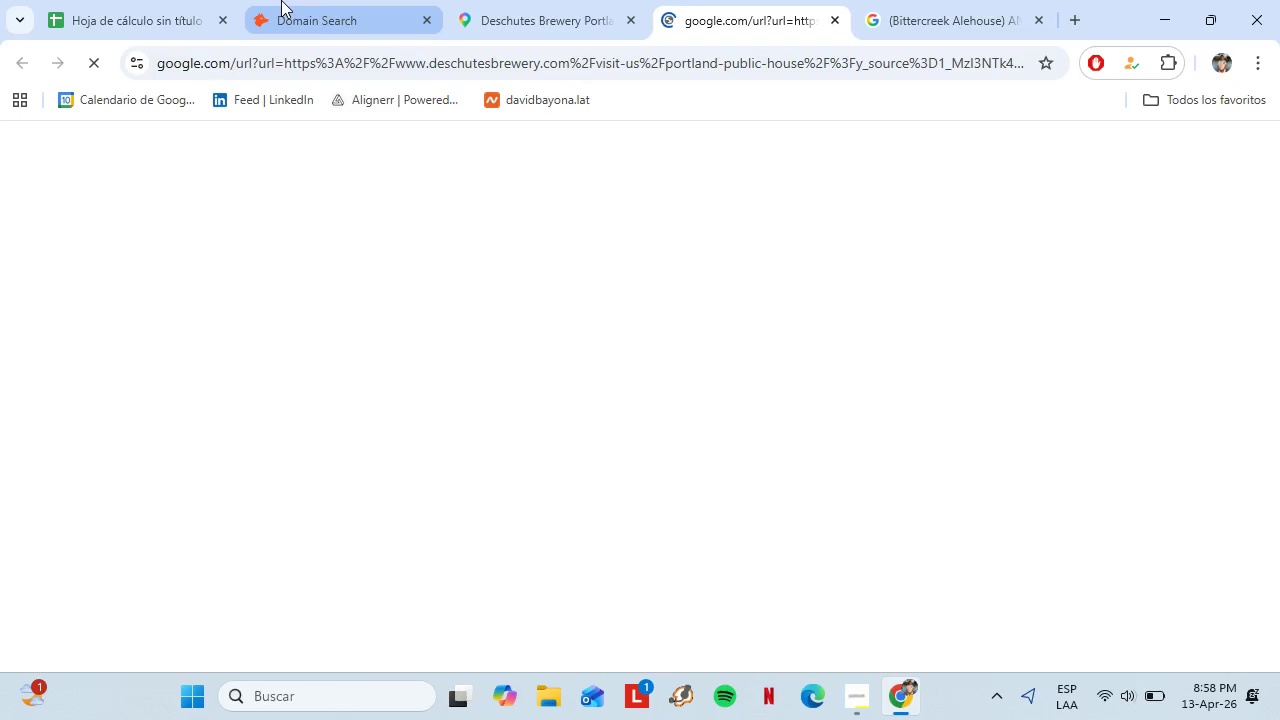 
scroll: coordinate [679, 477], scroll_direction: down, amount: 1.0
 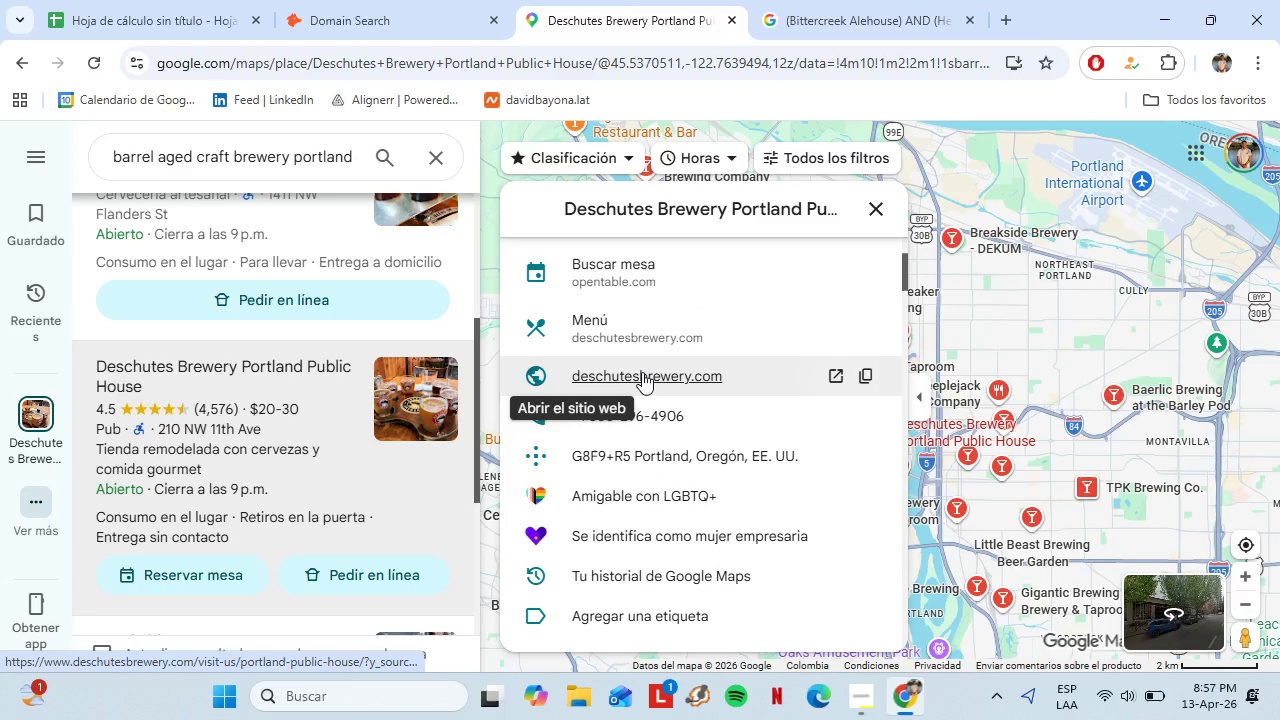 
left_click([164, 0])
 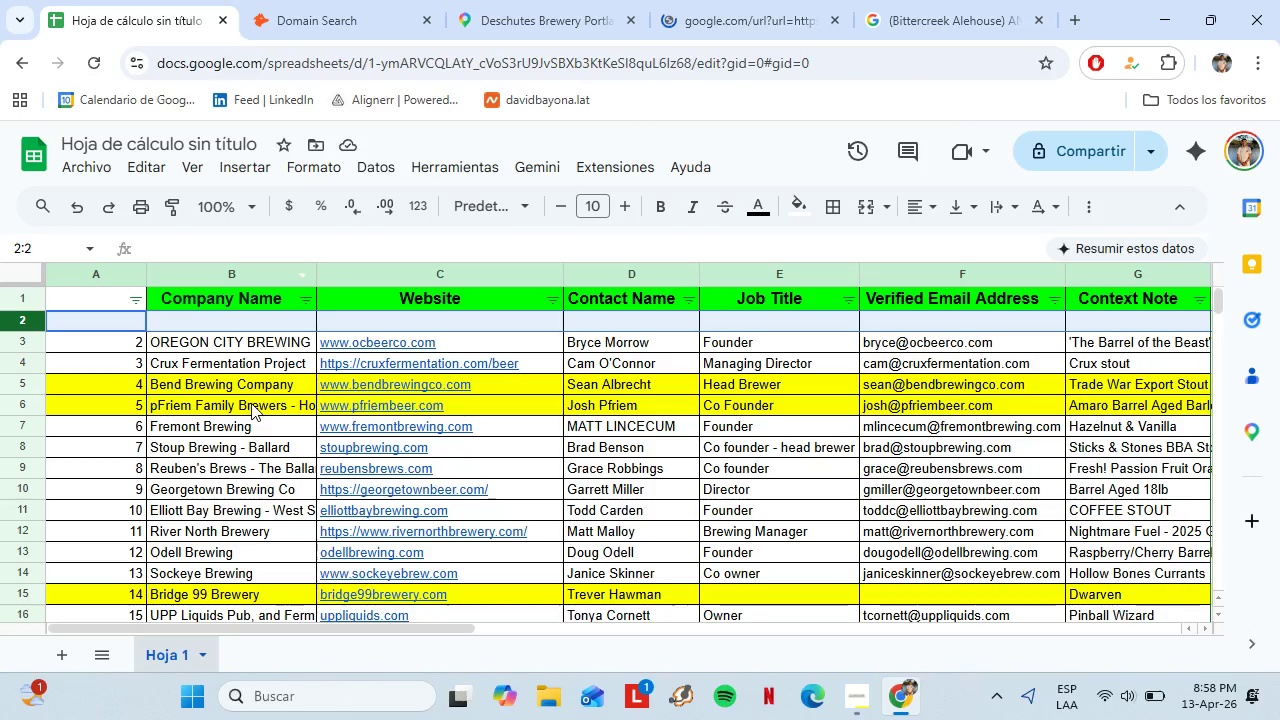 
left_click([703, 0])
 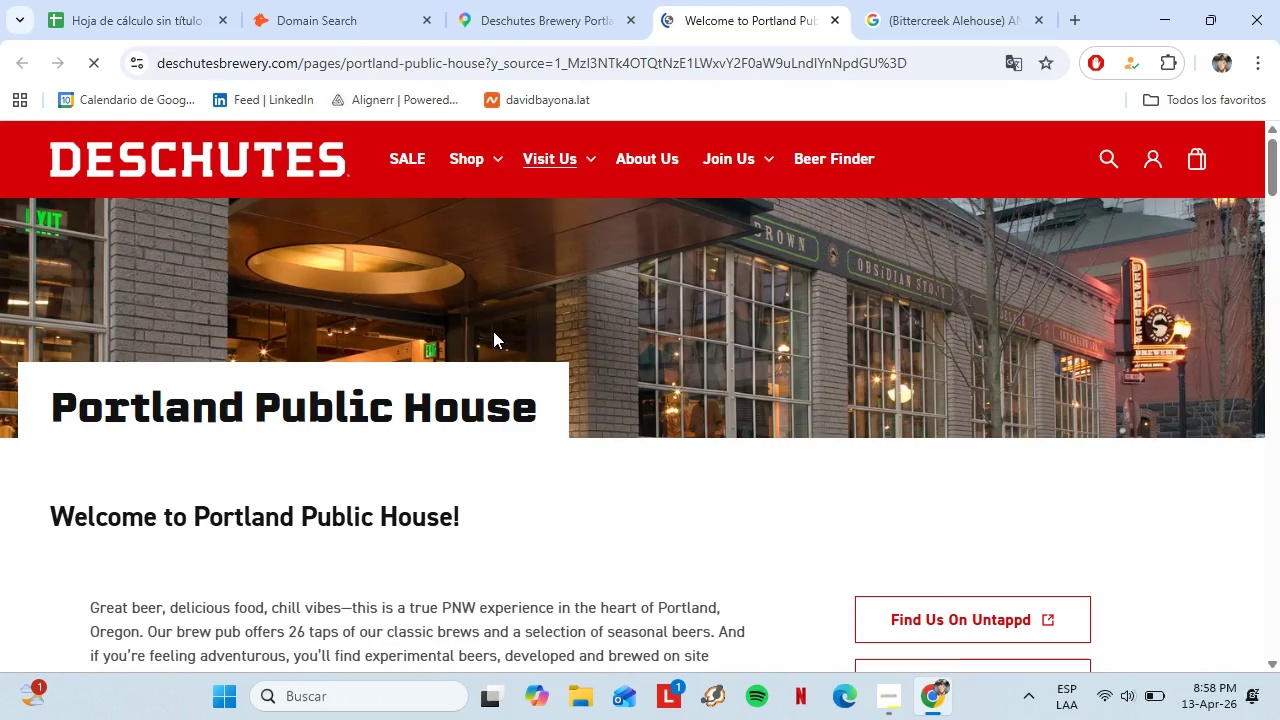 
scroll: coordinate [270, 455], scroll_direction: none, amount: 0.0
 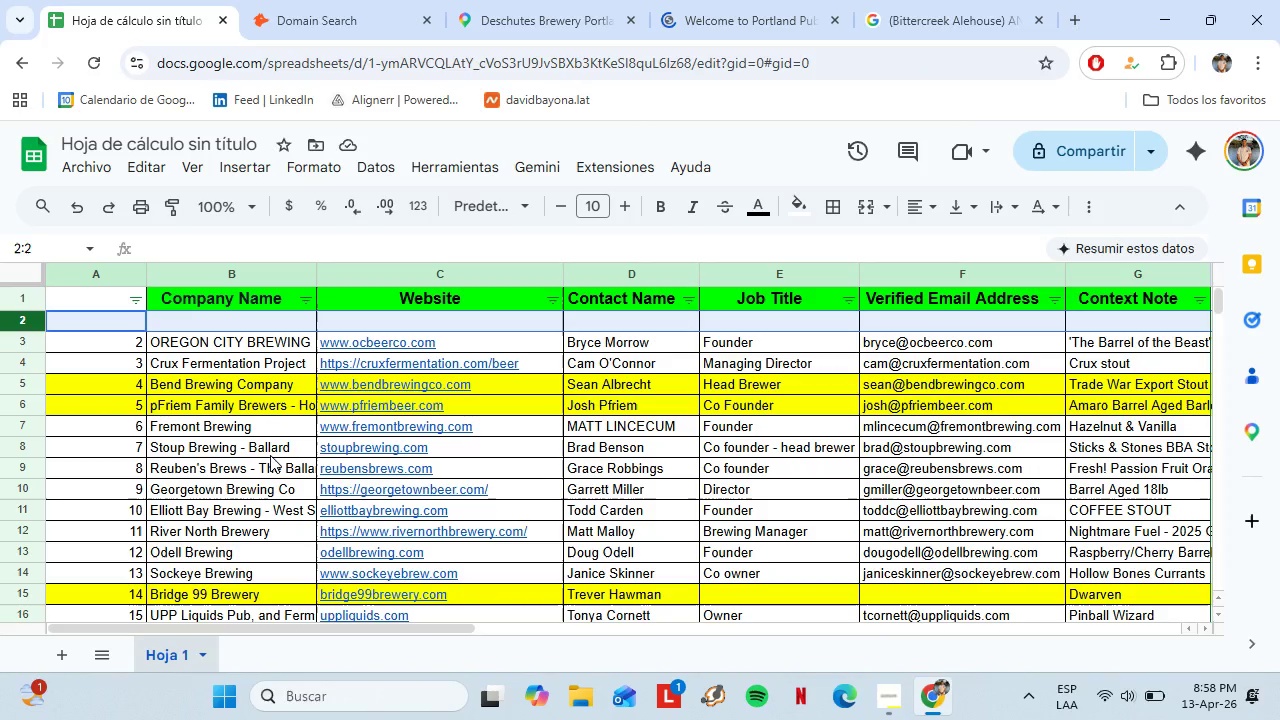 
left_click([467, 151])
 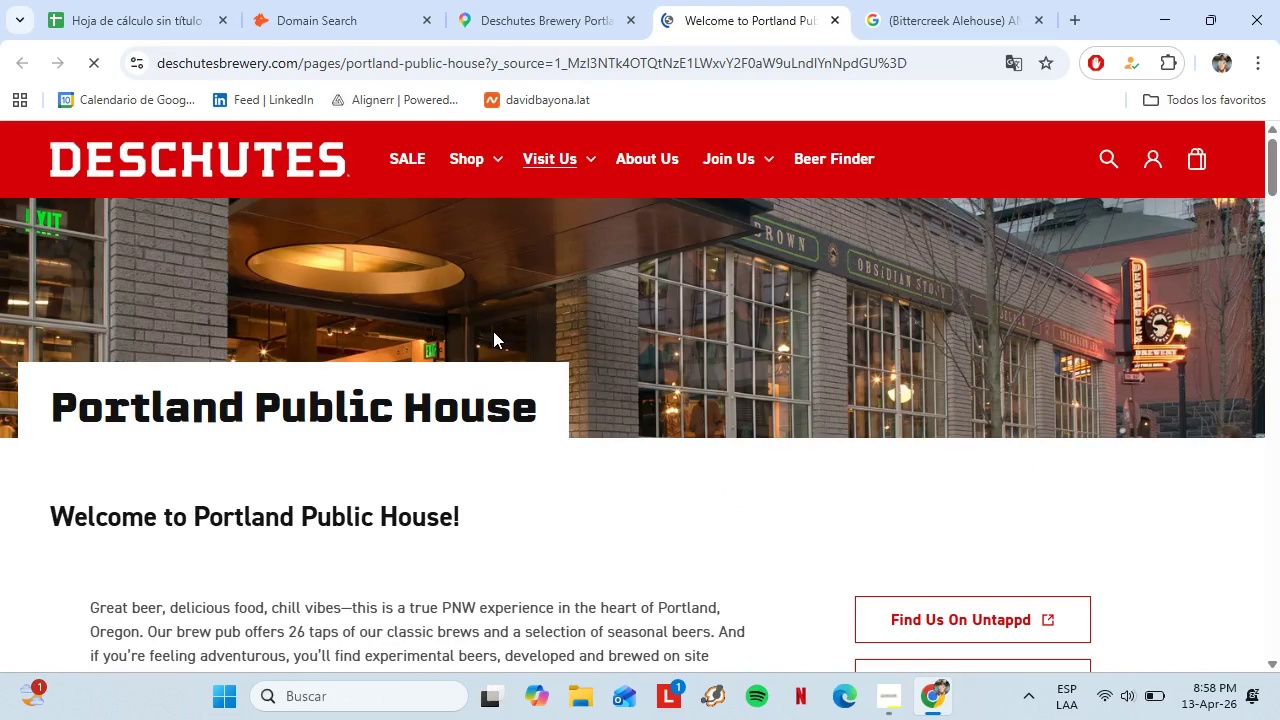 
left_click([486, 438])
 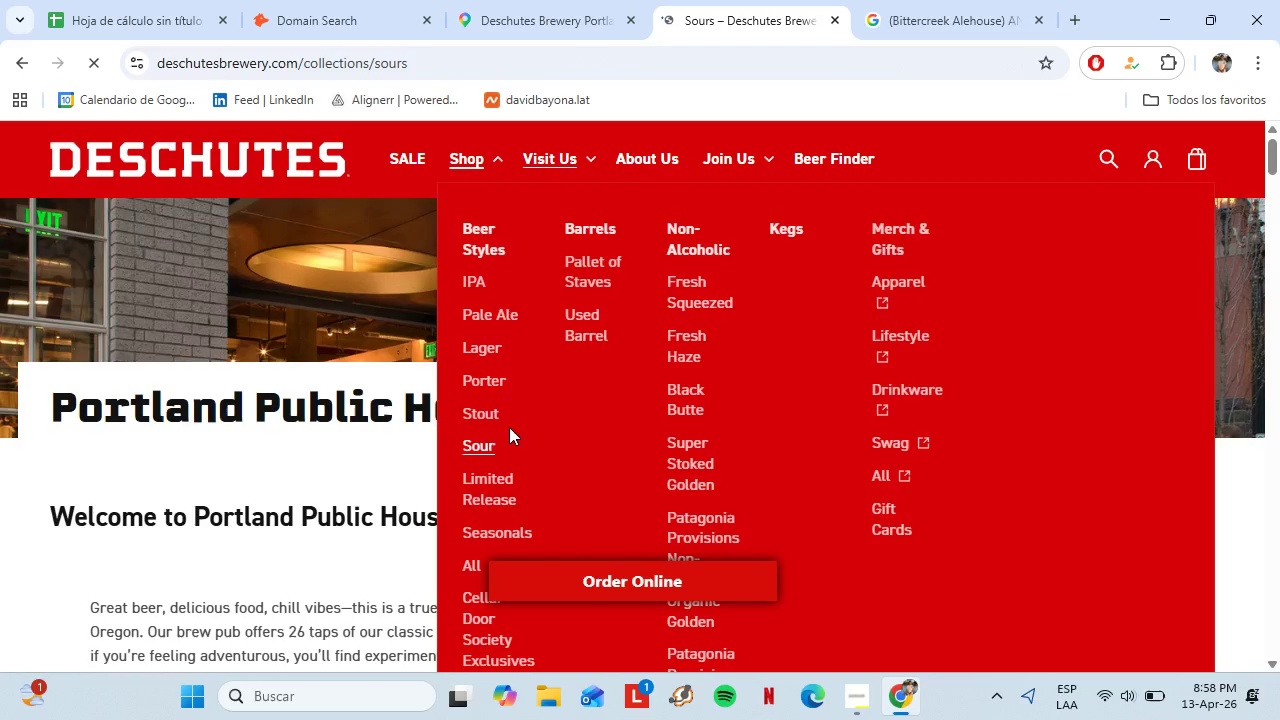 
scroll: coordinate [409, 389], scroll_direction: down, amount: 1.0
 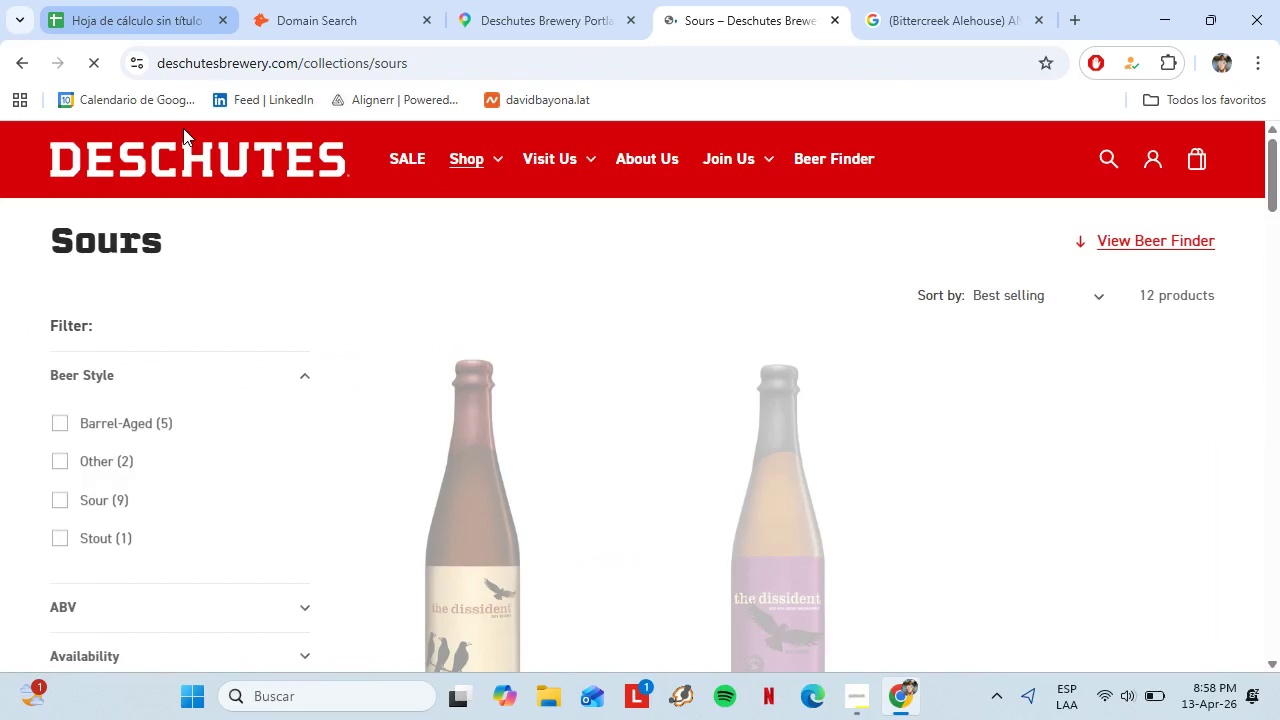 
scroll: coordinate [512, 371], scroll_direction: up, amount: 5.0
 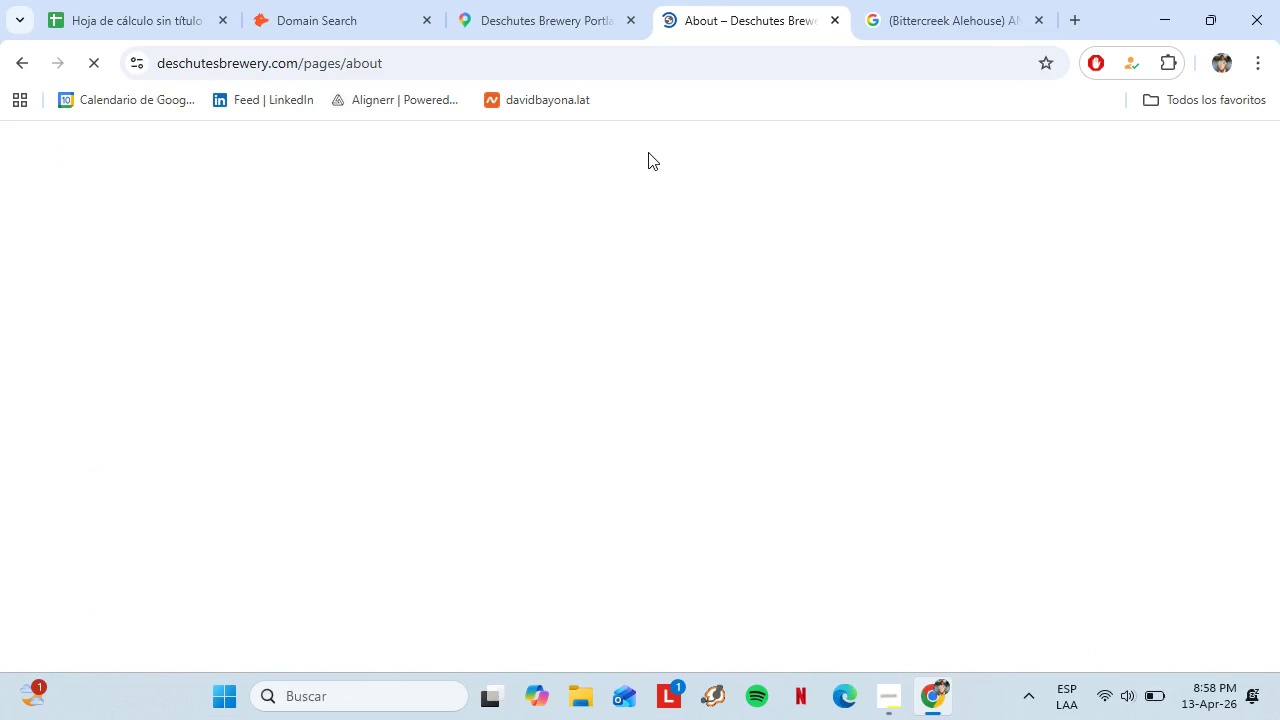 
left_click_drag(start_coordinate=[379, 489], to_coordinate=[445, 490])
 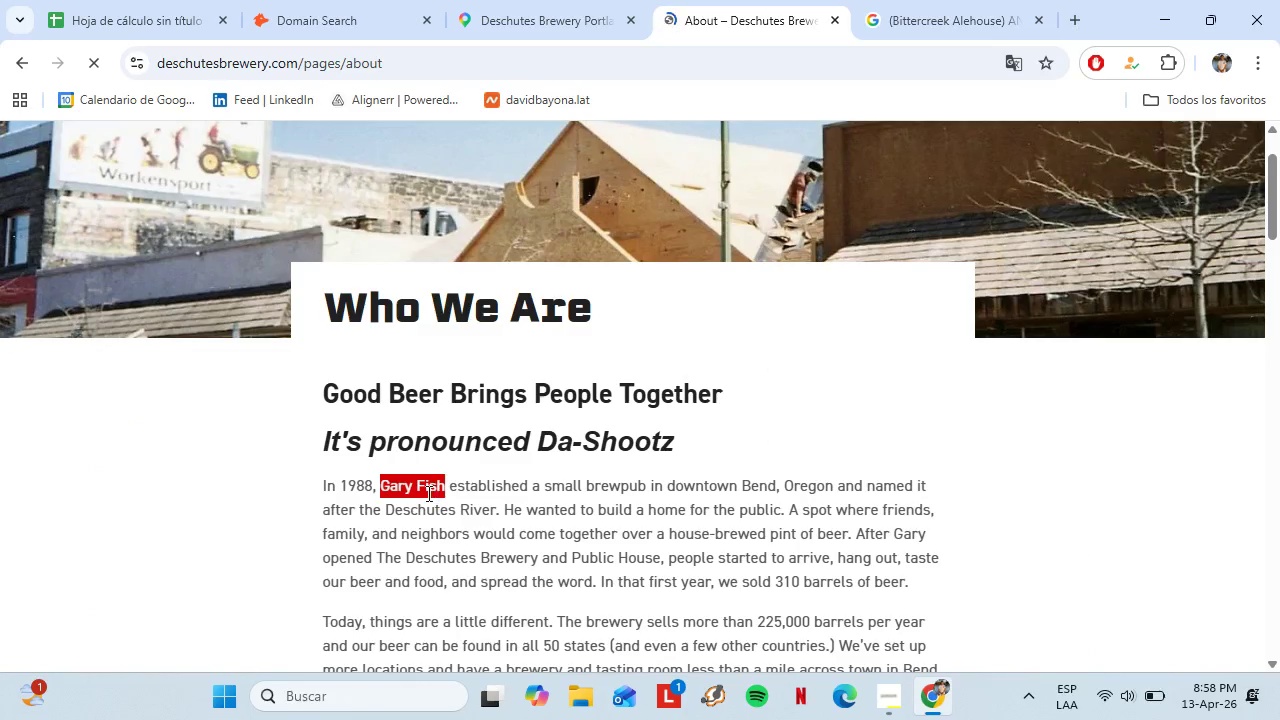 
right_click([427, 493])
 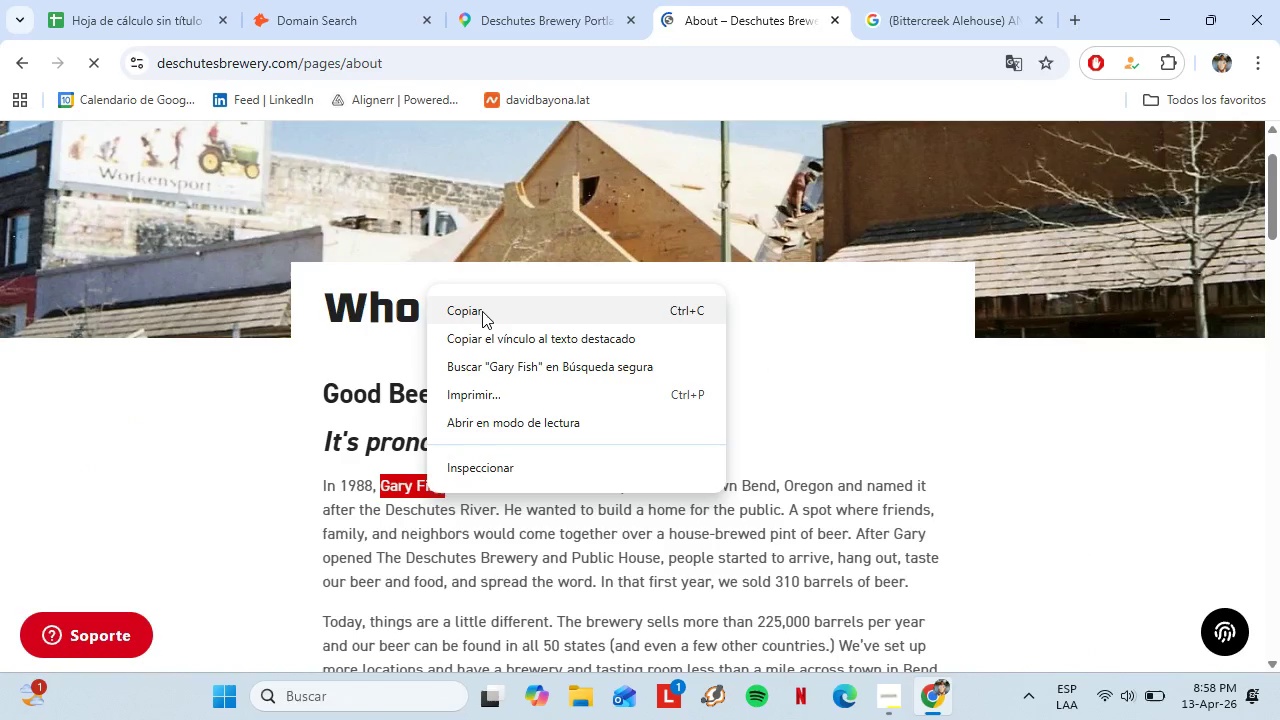 
scroll: coordinate [609, 372], scroll_direction: down, amount: 1.0
 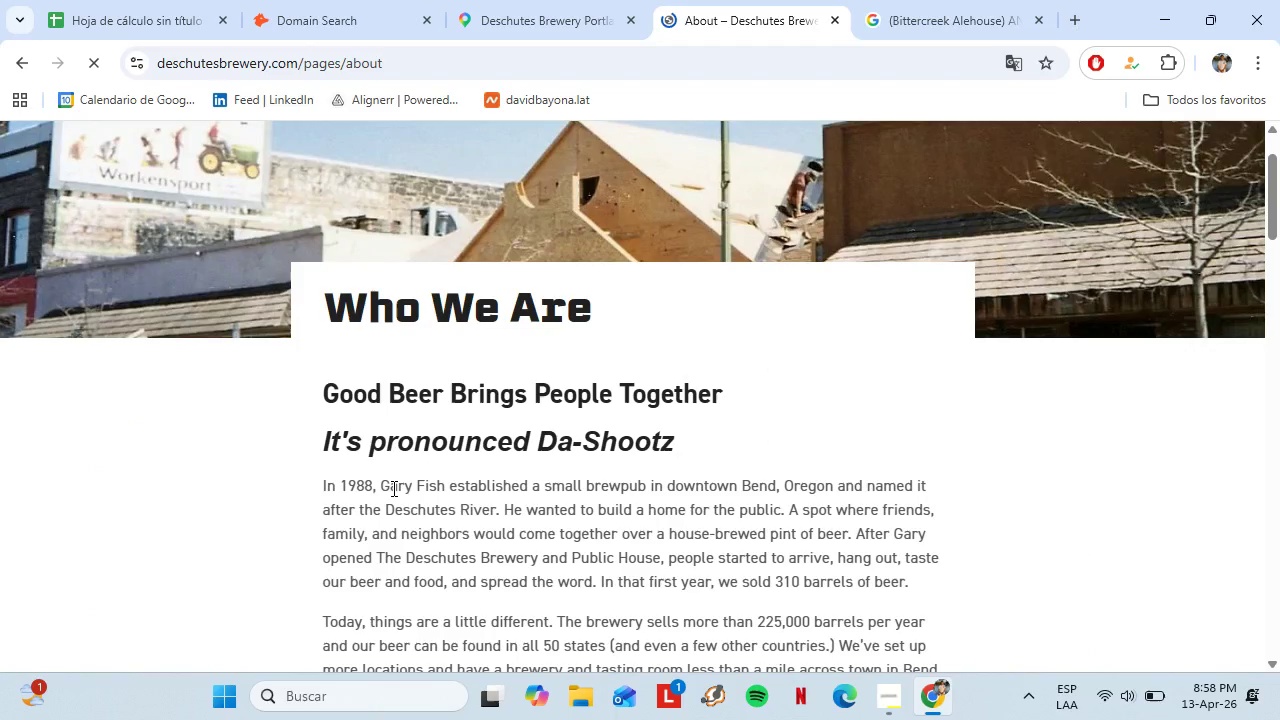 
left_click([483, 311])
 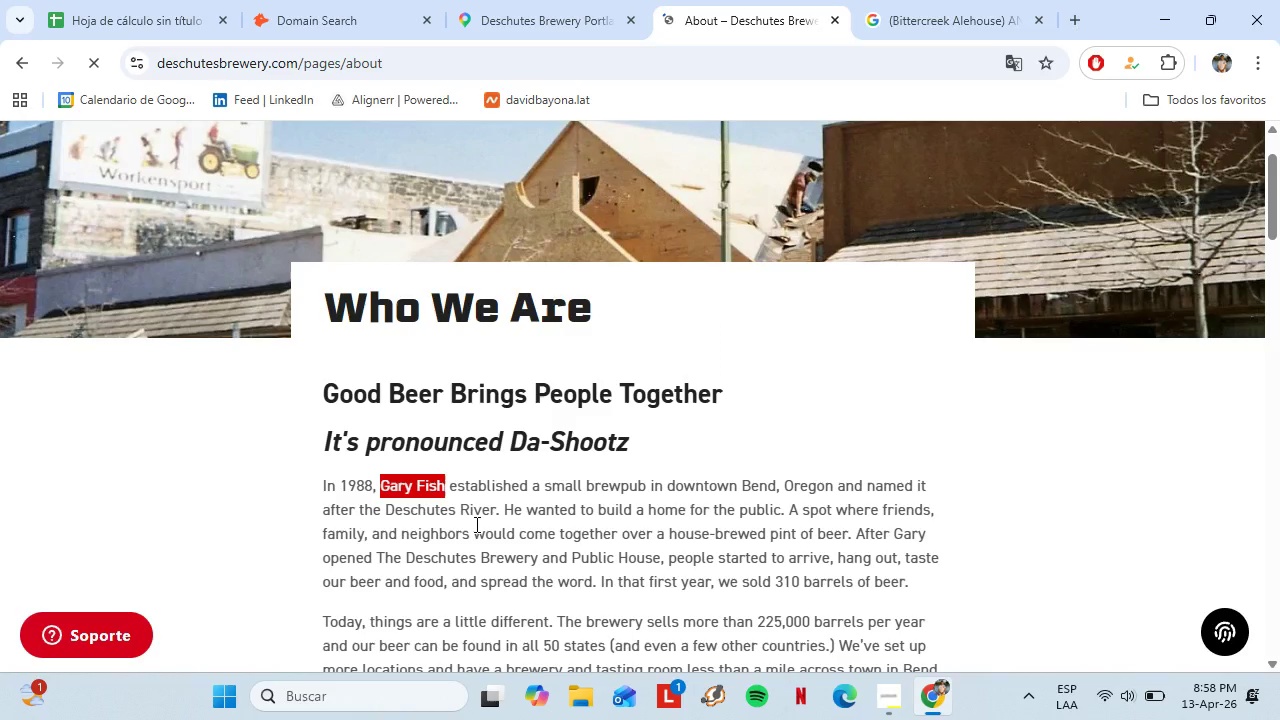 
left_click([1009, 200])
 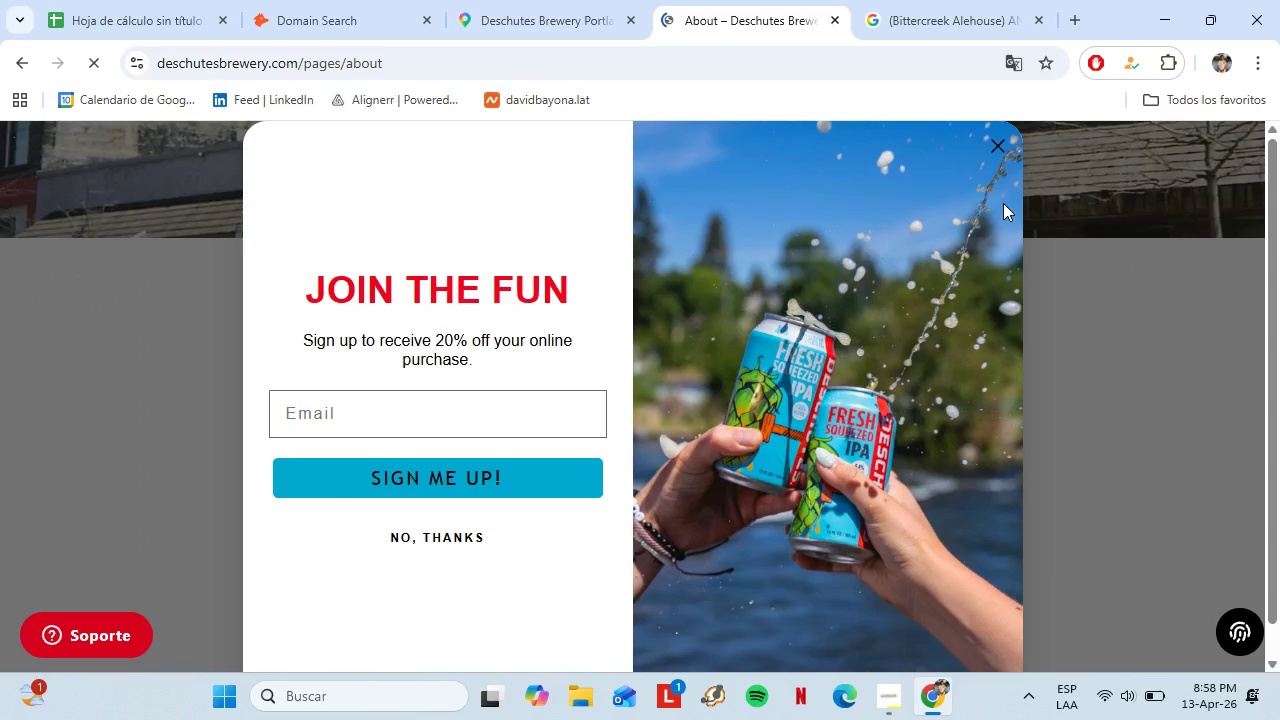 
left_click([1000, 141])
 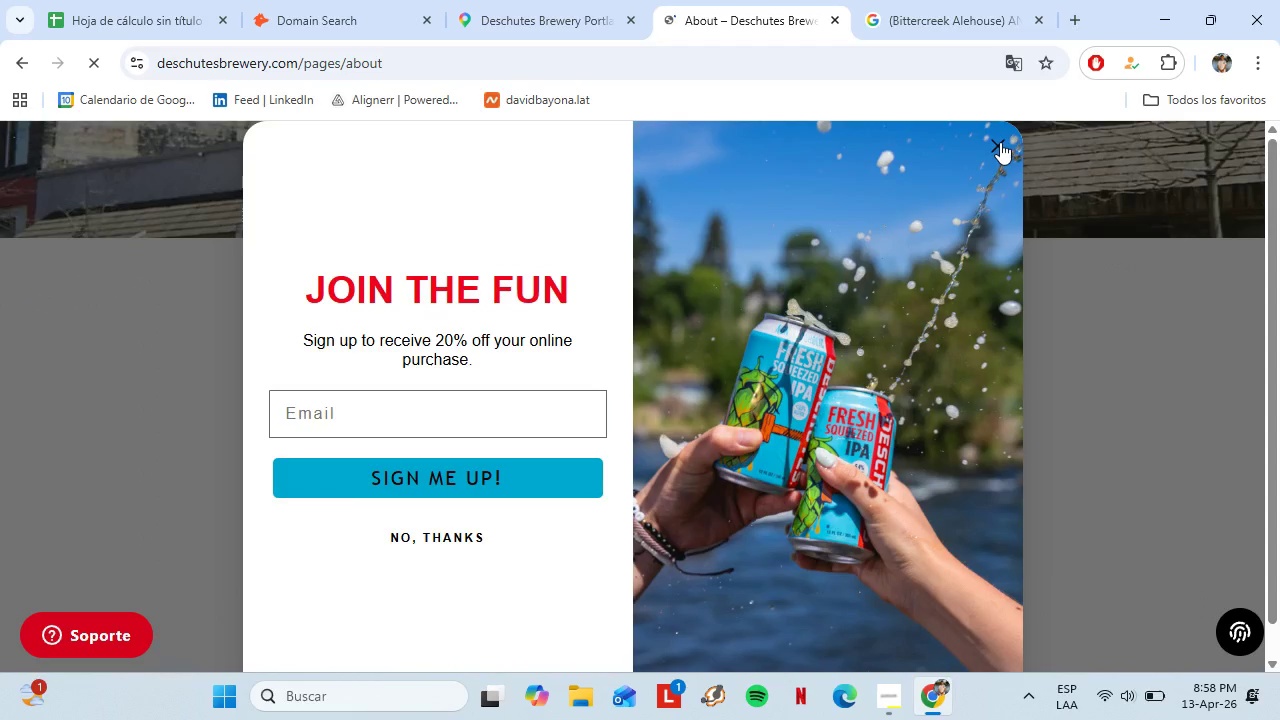 
scroll: coordinate [727, 455], scroll_direction: down, amount: 2.0
 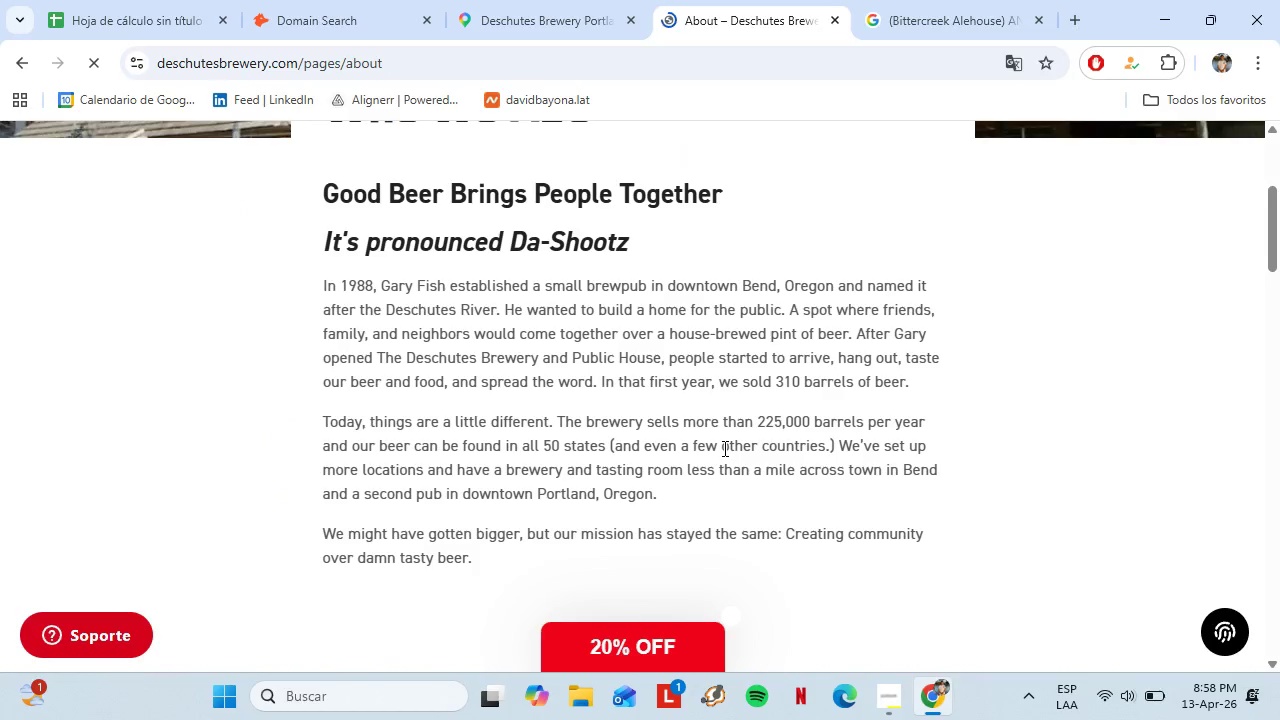 
wait(6.42)
 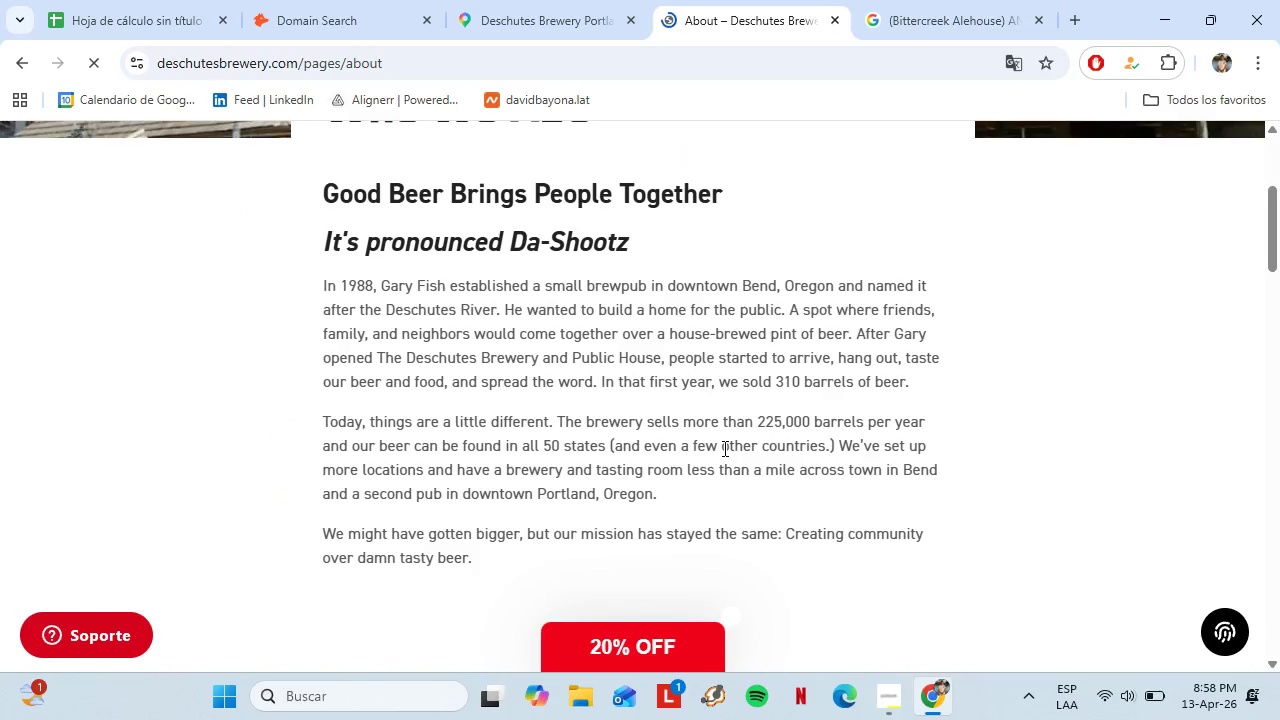 
left_click_drag(start_coordinate=[383, 279], to_coordinate=[445, 281])
 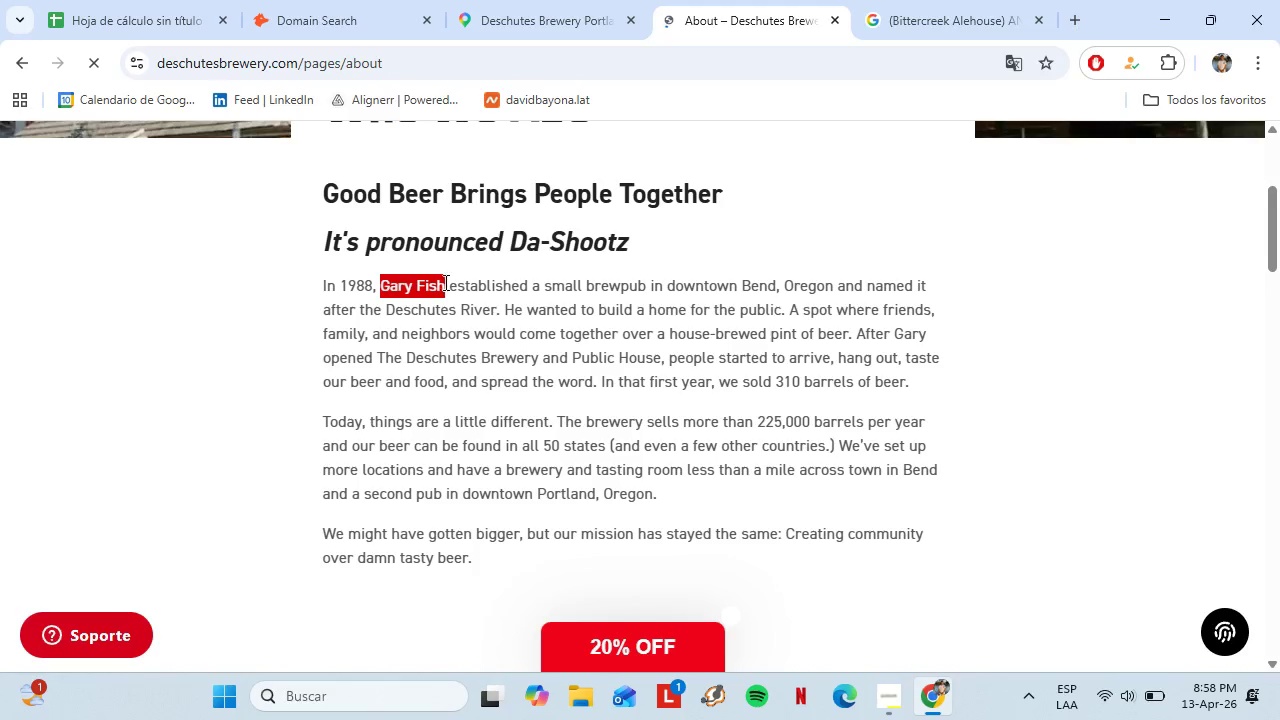 
key(Control+C)
 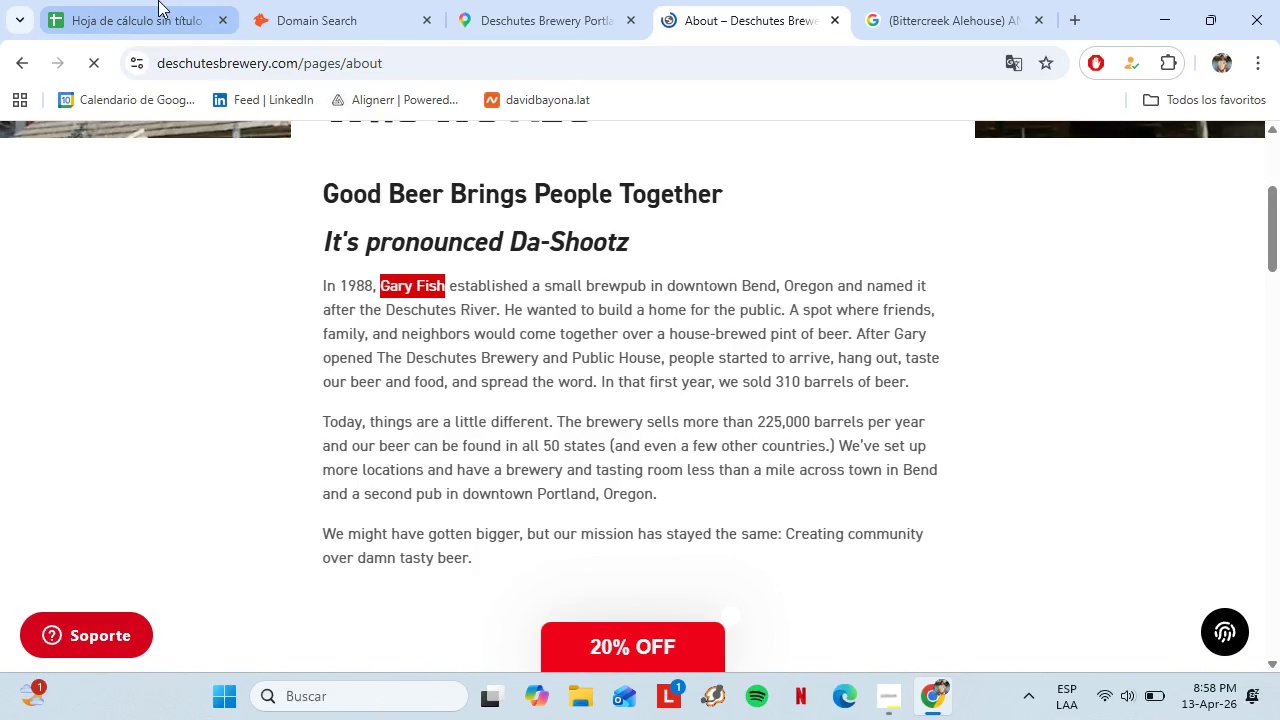 
left_click([158, 0])
 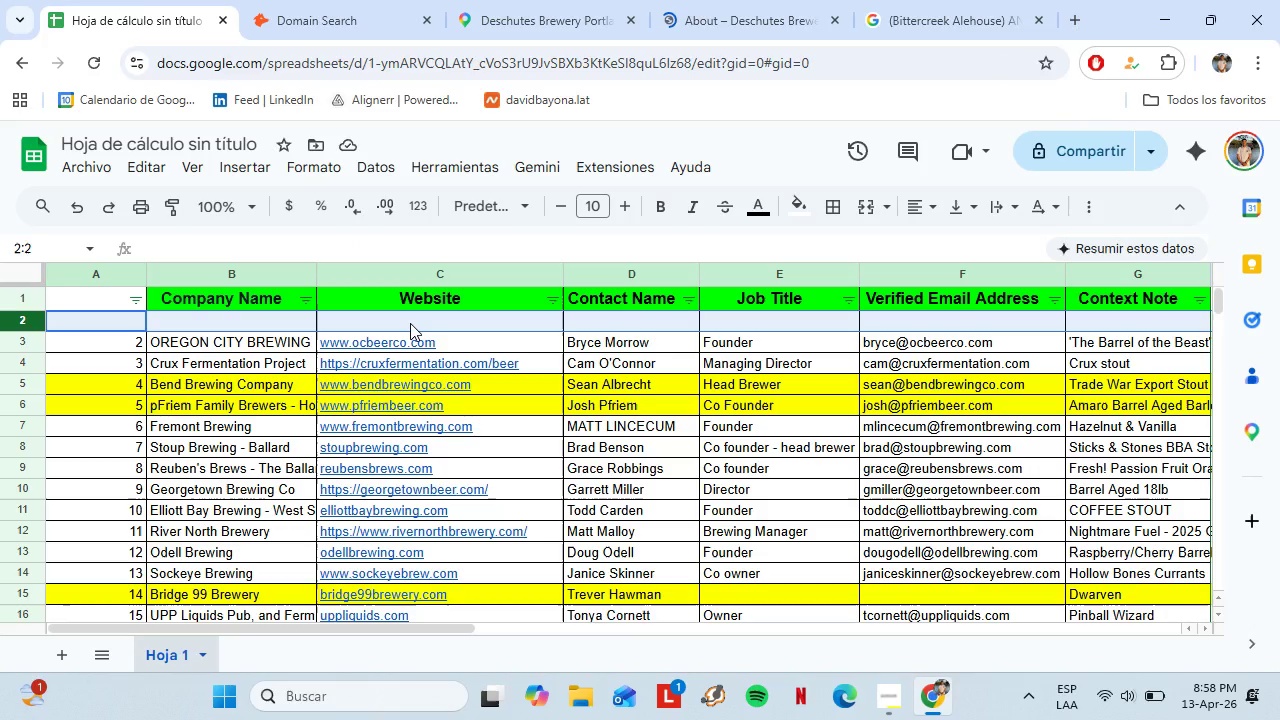 
left_click([376, 0])
 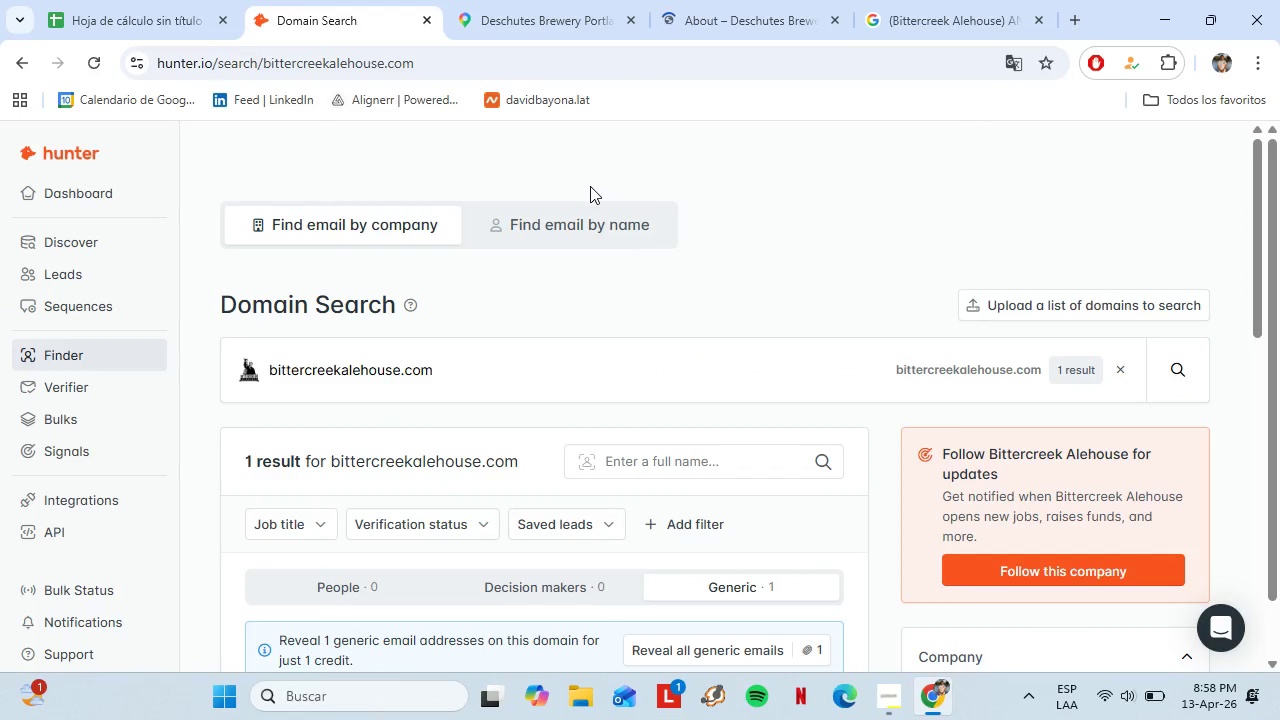 
left_click([567, 219])
 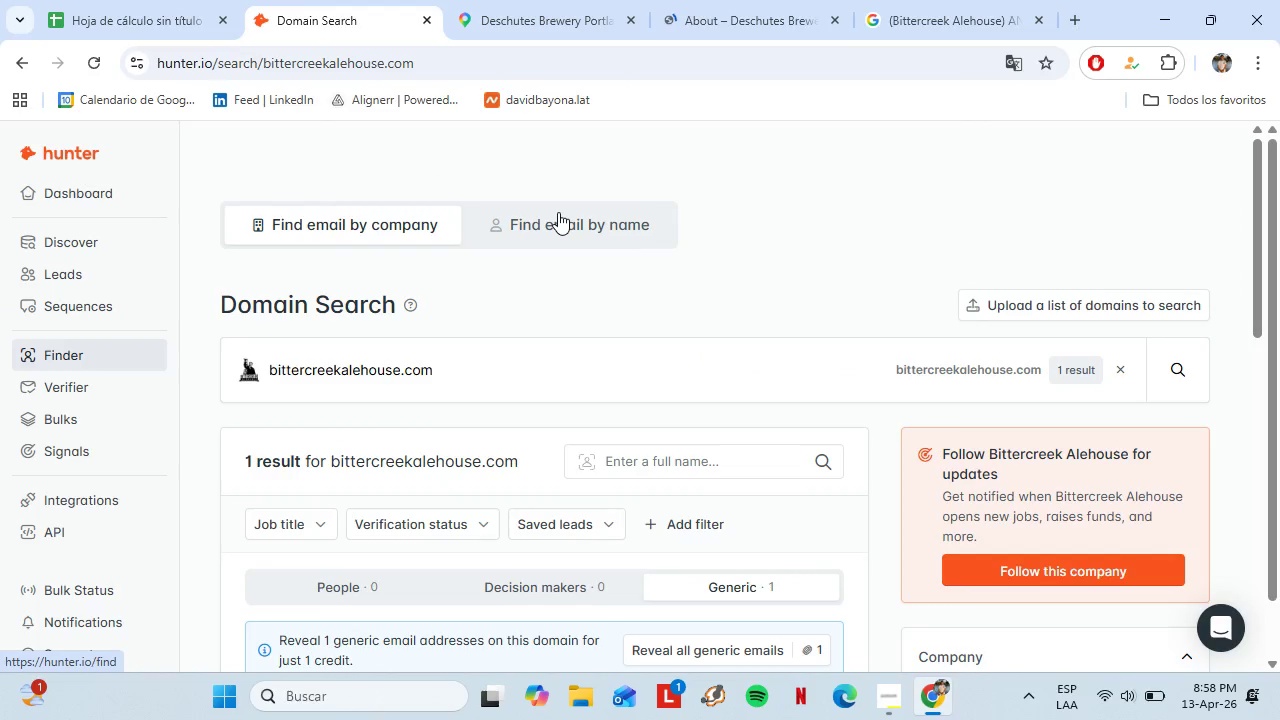 
left_click([553, 219])
 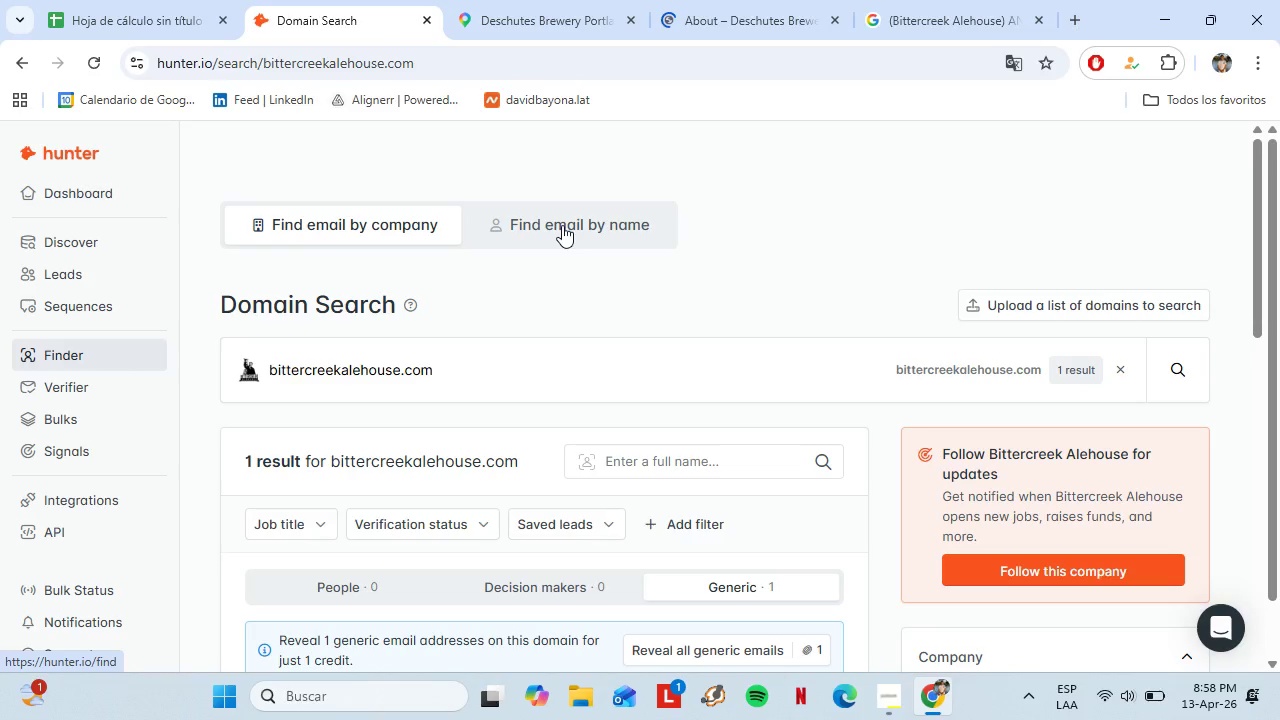 
left_click([562, 225])
 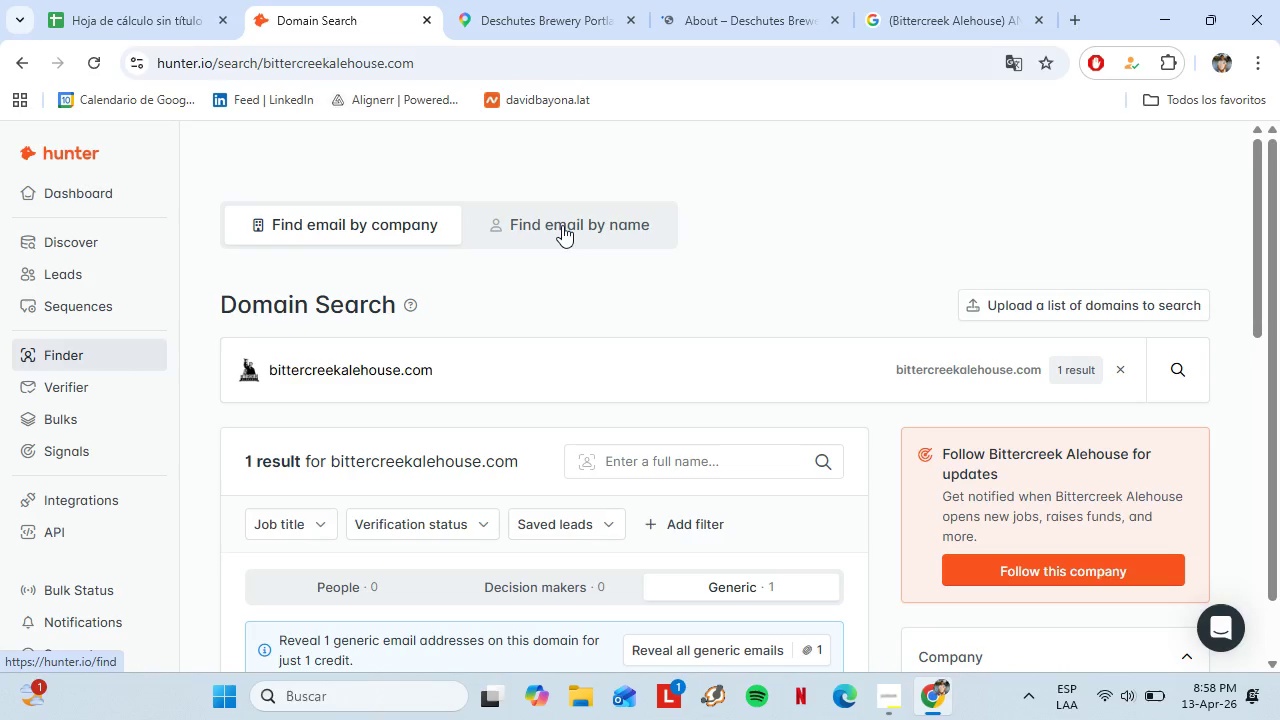 
left_click([180, 0])
 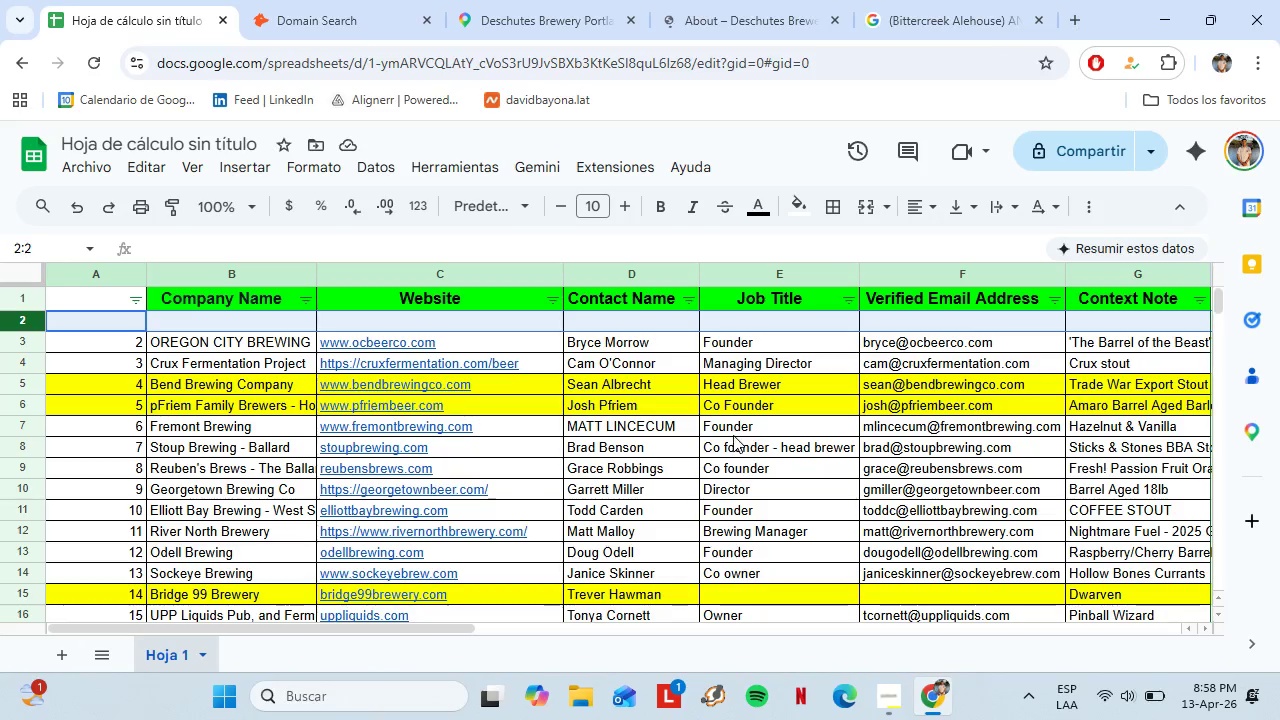 
left_click([343, 0])
 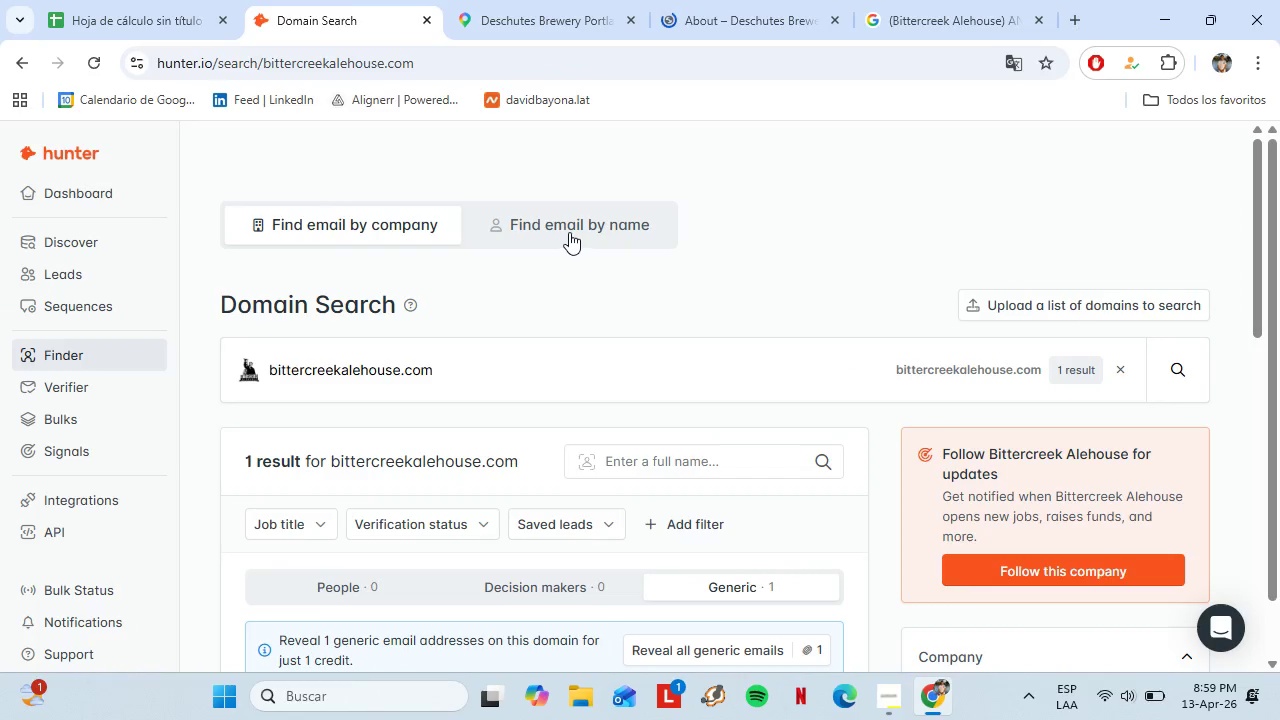 
double_click([569, 232])
 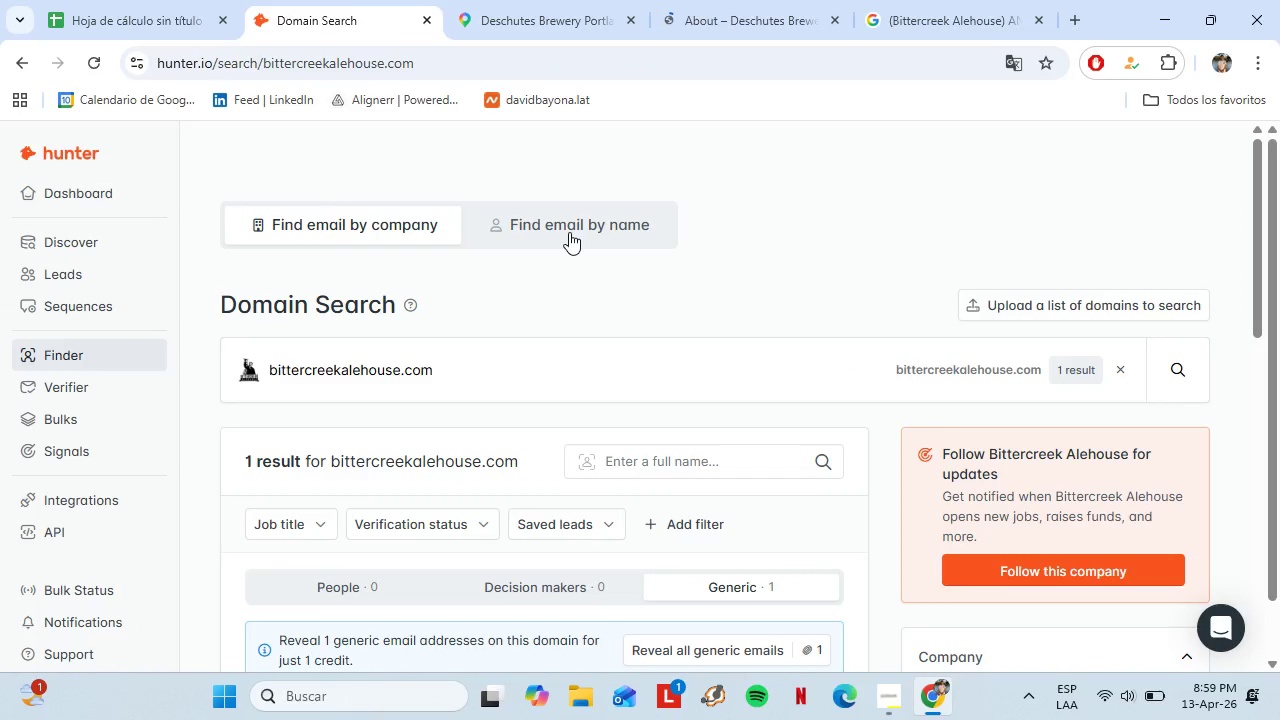 
scroll: coordinate [733, 435], scroll_direction: down, amount: 1.0
 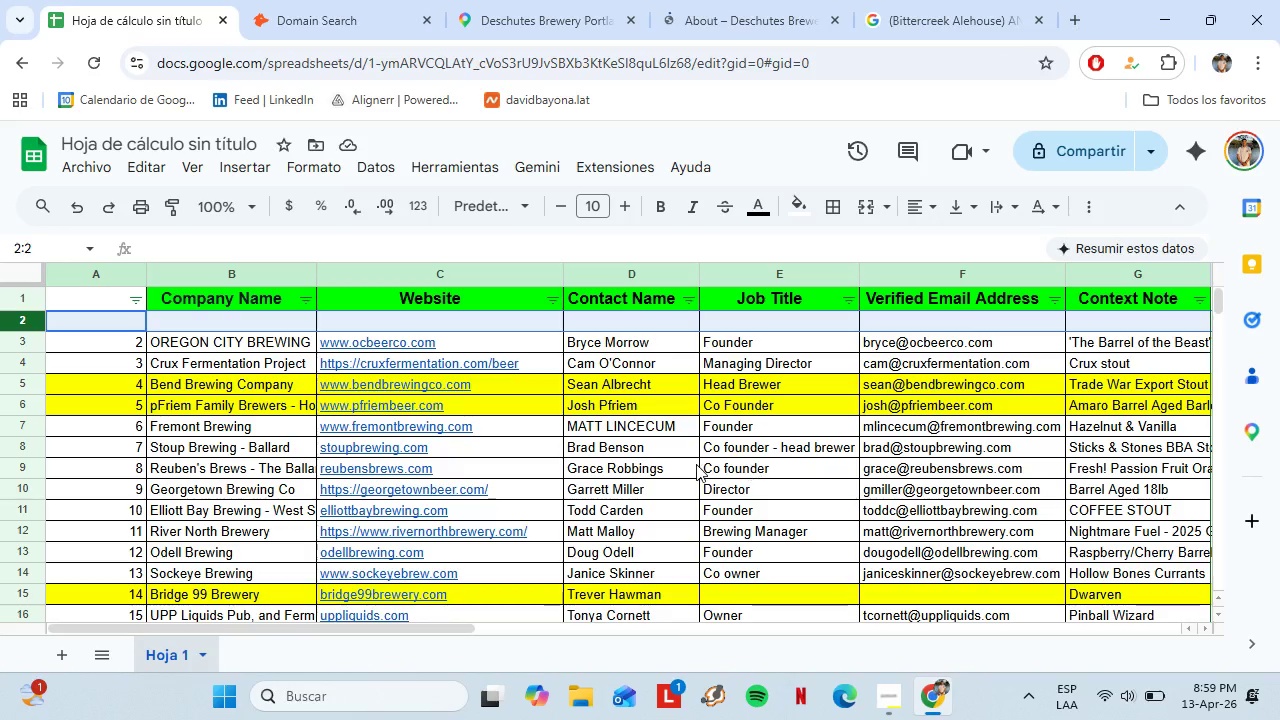 
triple_click([569, 232])
 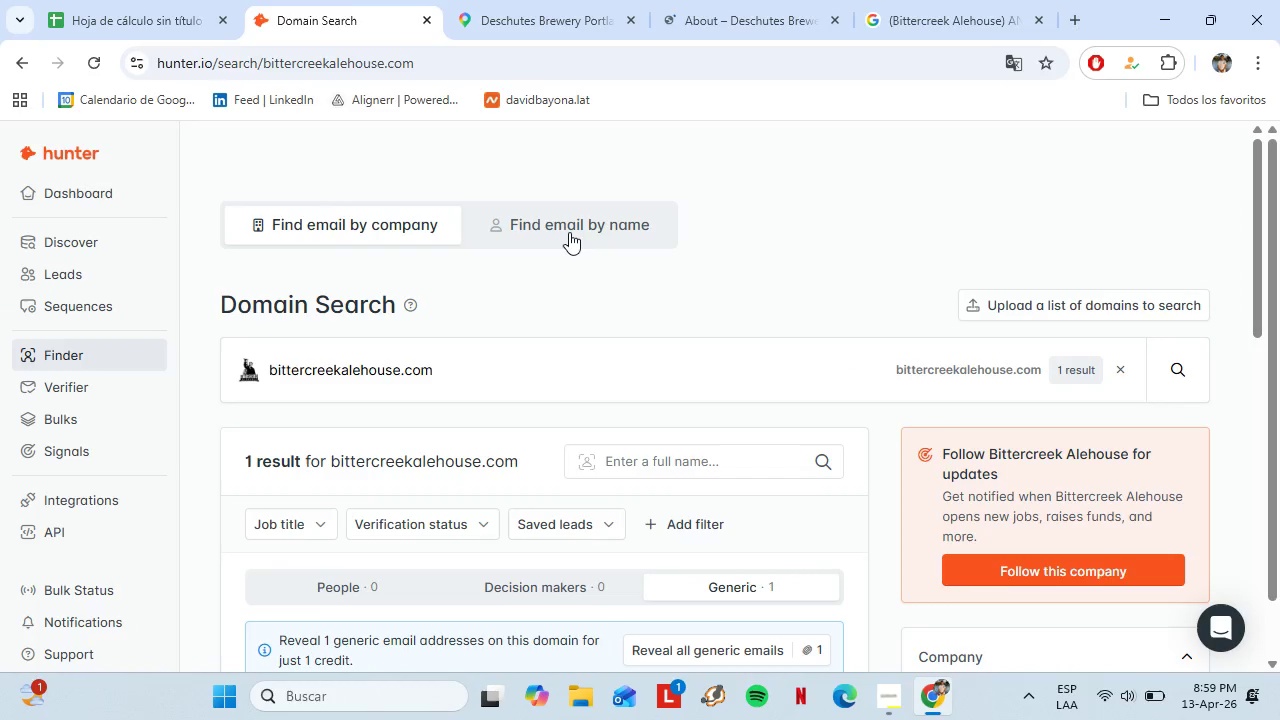 
triple_click([569, 232])
 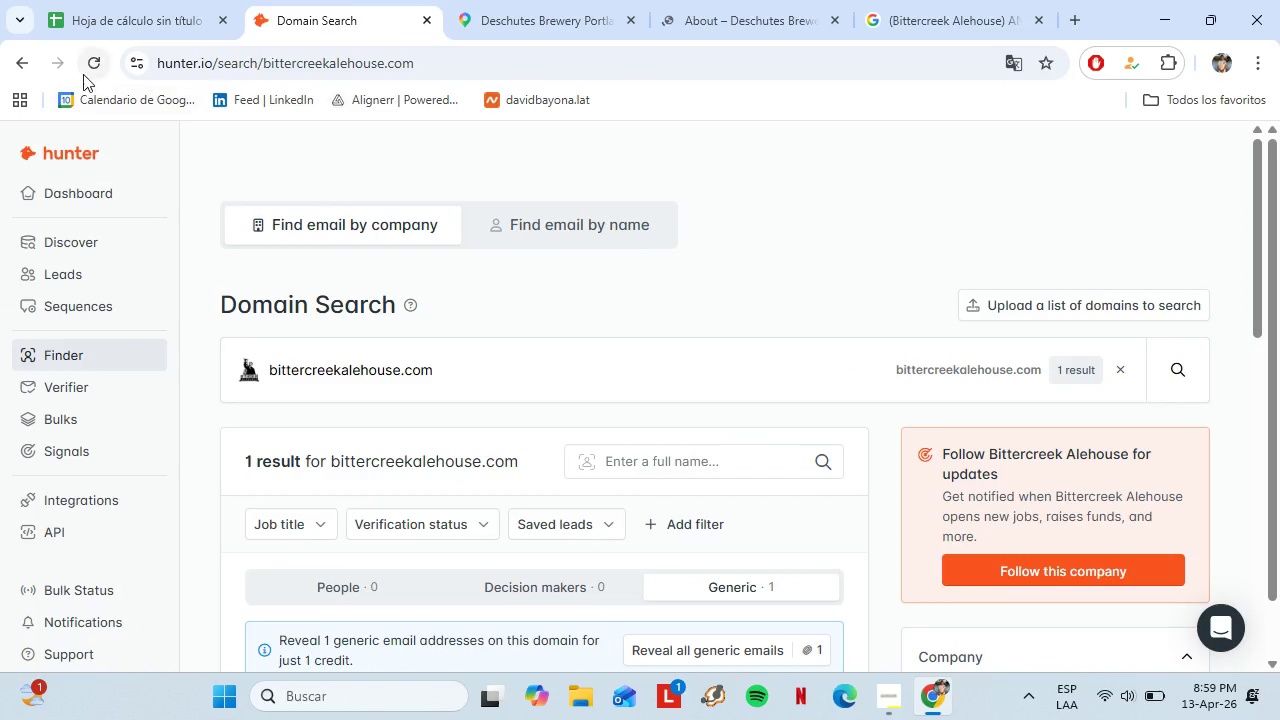 
scroll: coordinate [695, 463], scroll_direction: up, amount: 2.0
 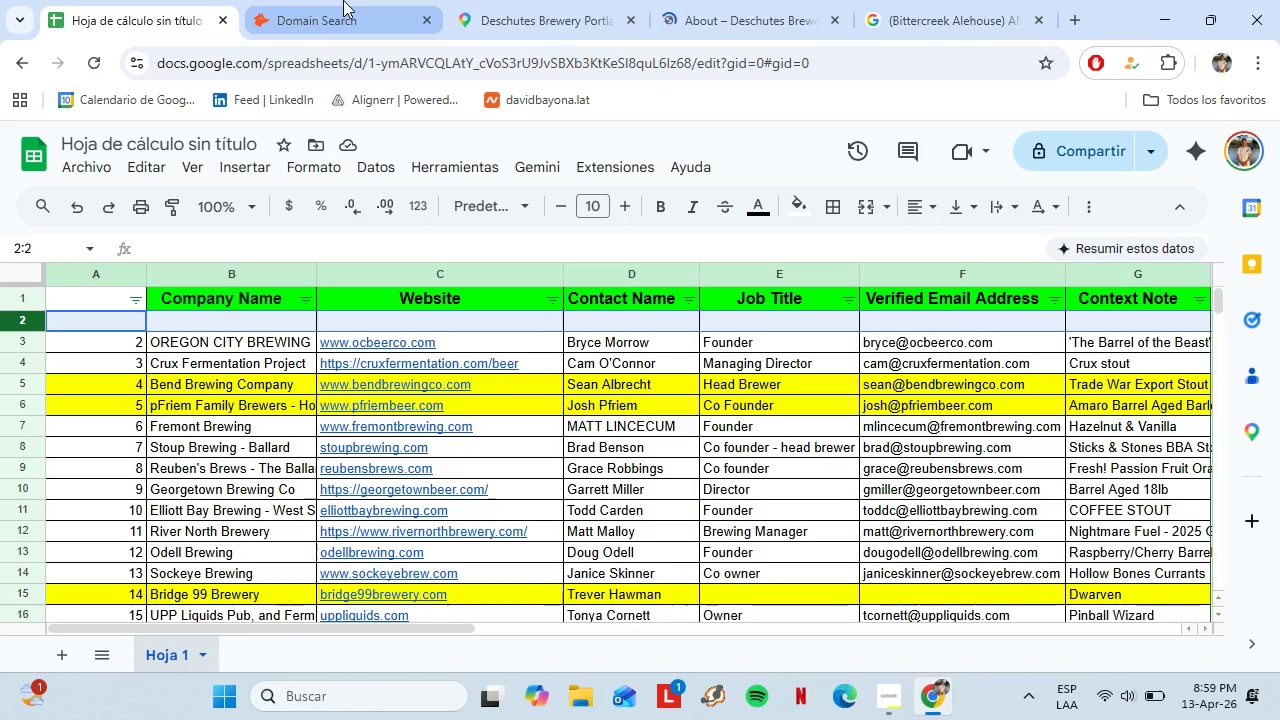 
left_click([87, 70])
 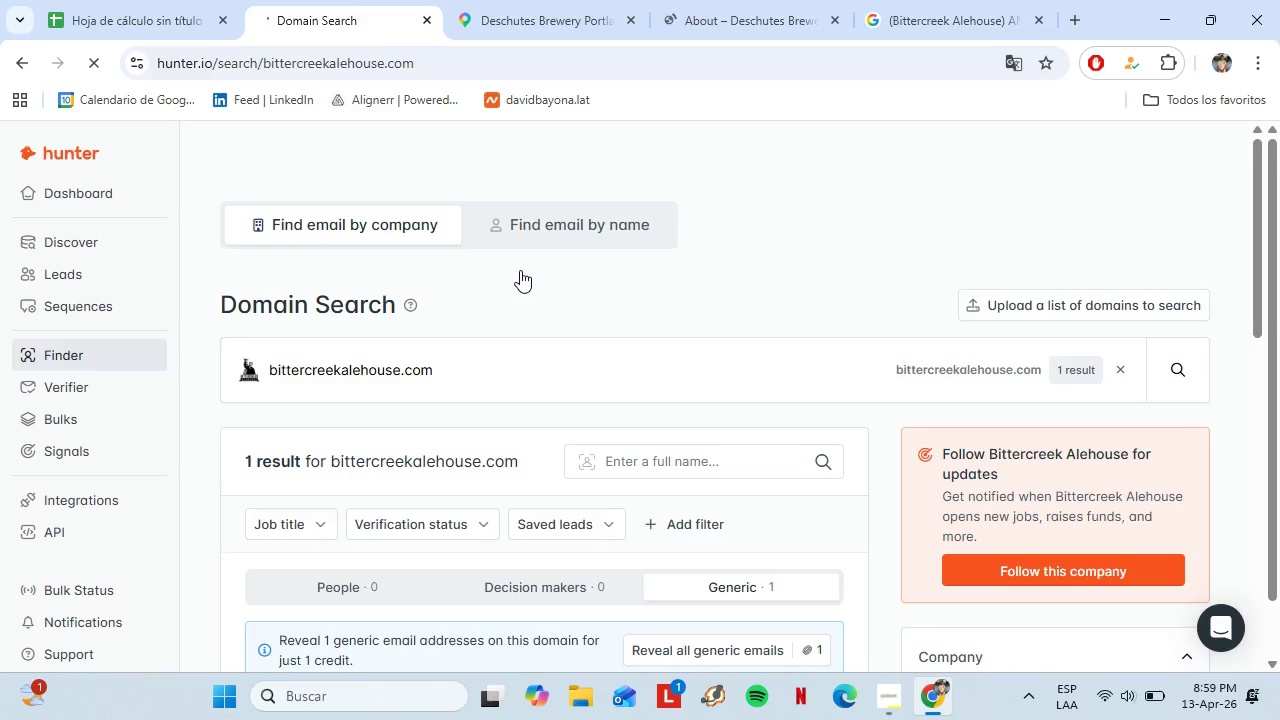 
left_click([719, 0])
 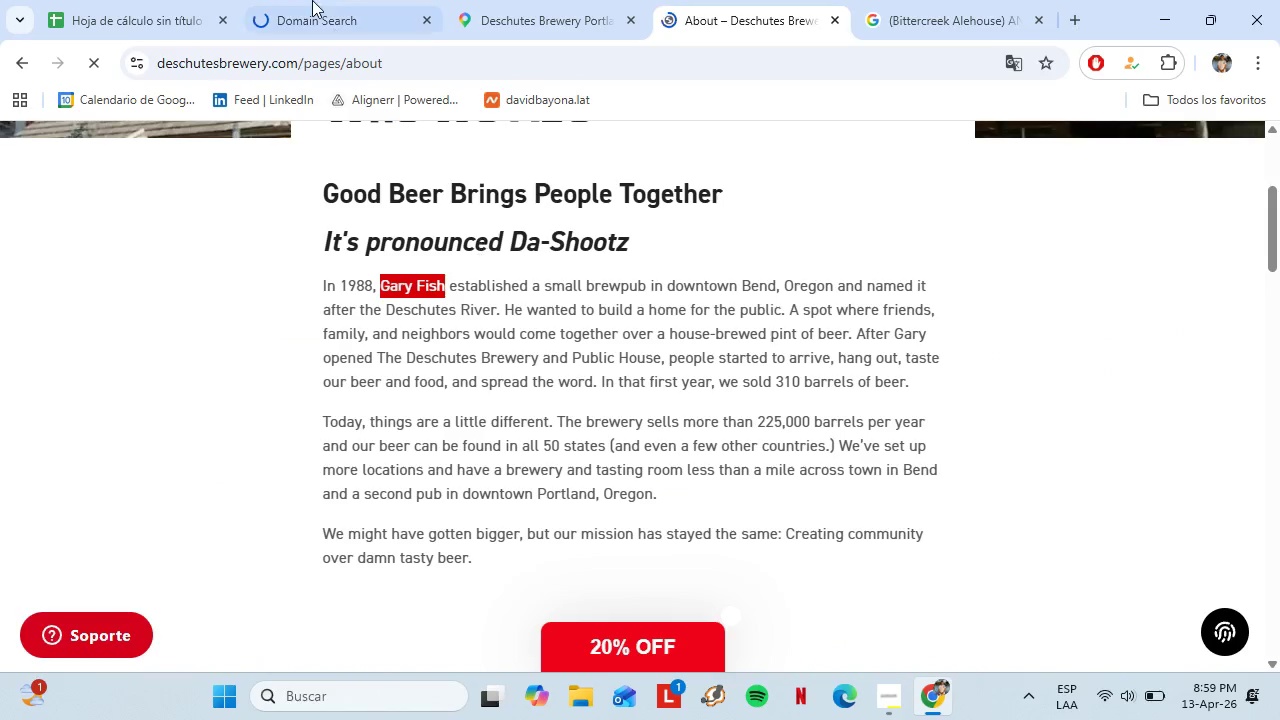 
left_click([311, 0])
 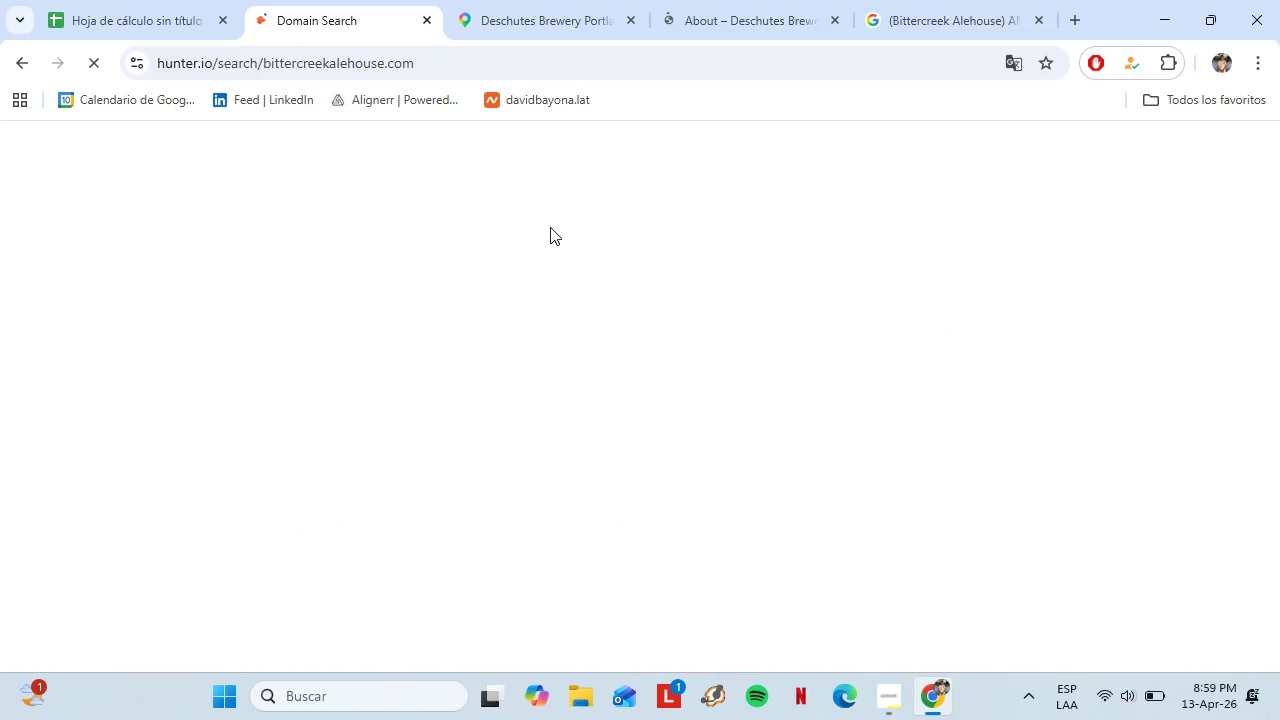 
wait(22.73)
 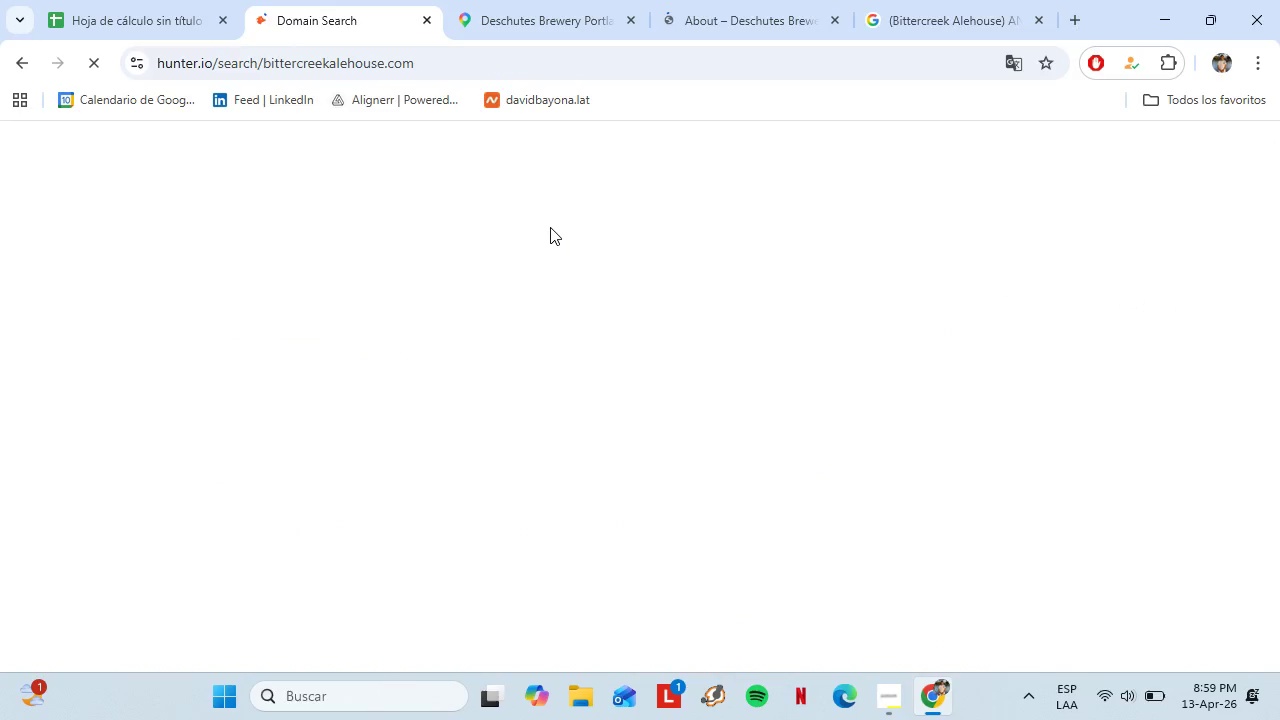 
left_click([548, 219])
 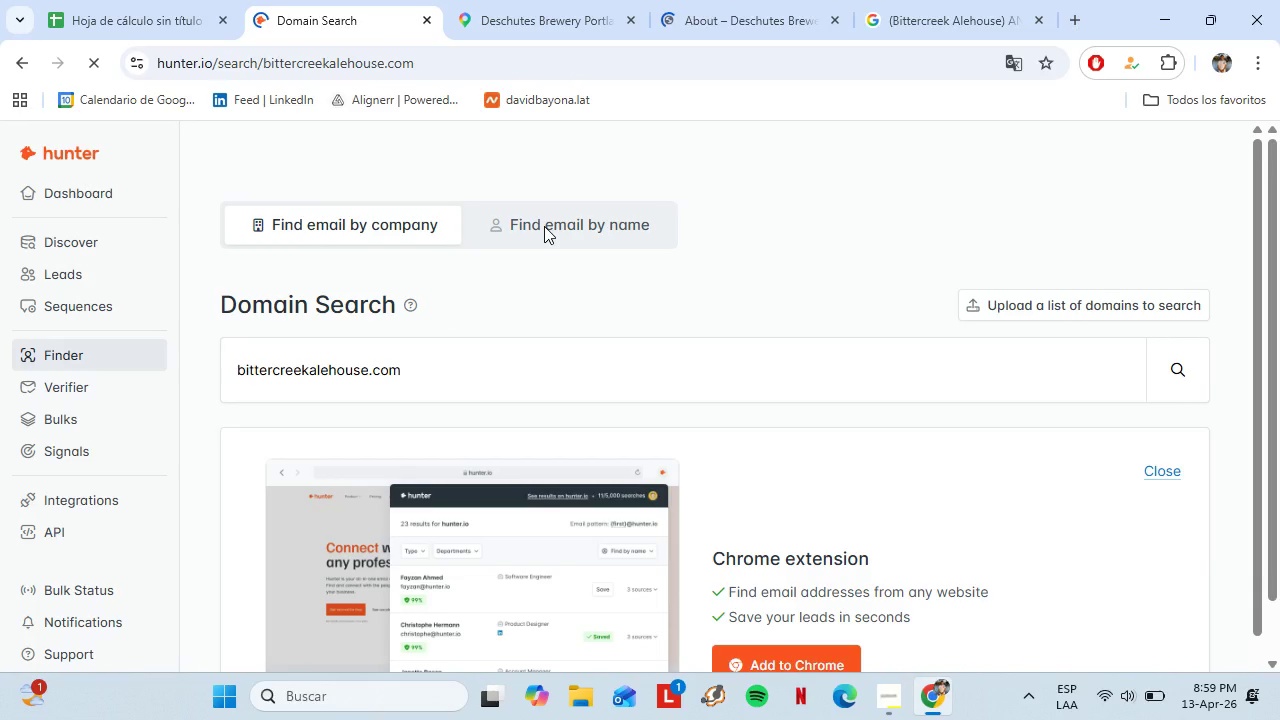 
double_click([461, 366])
 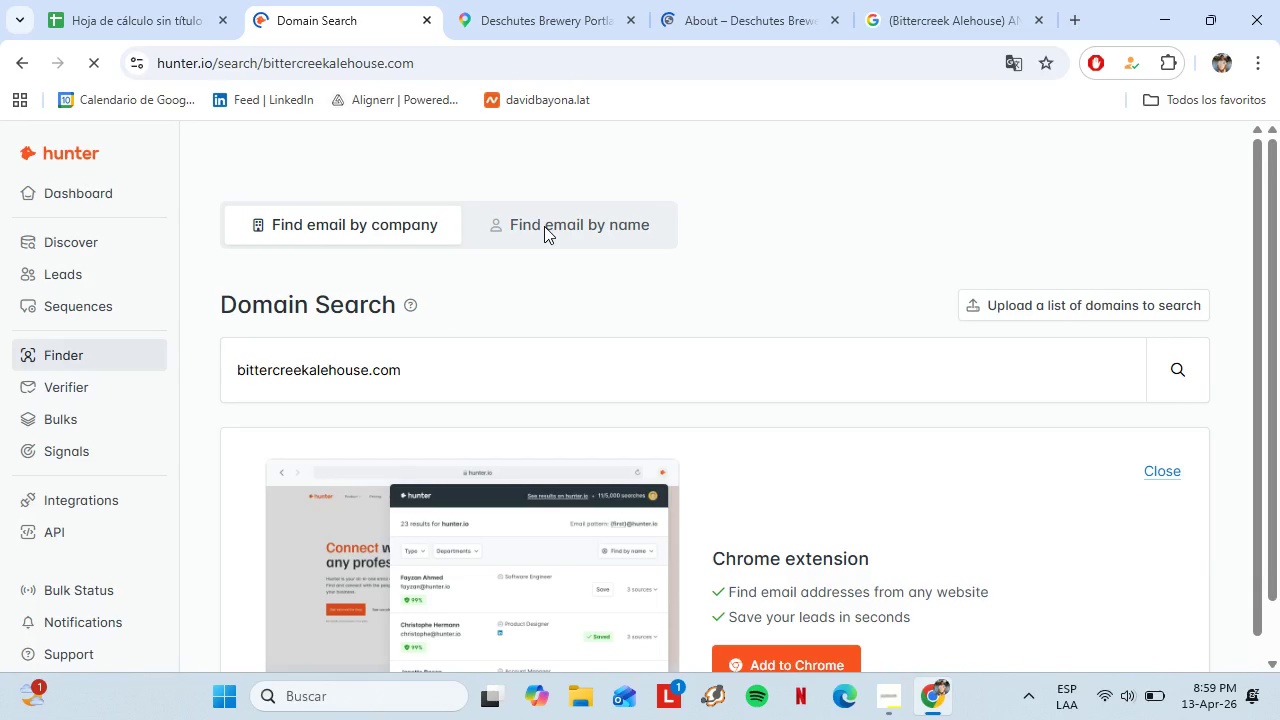 
triple_click([461, 366])
 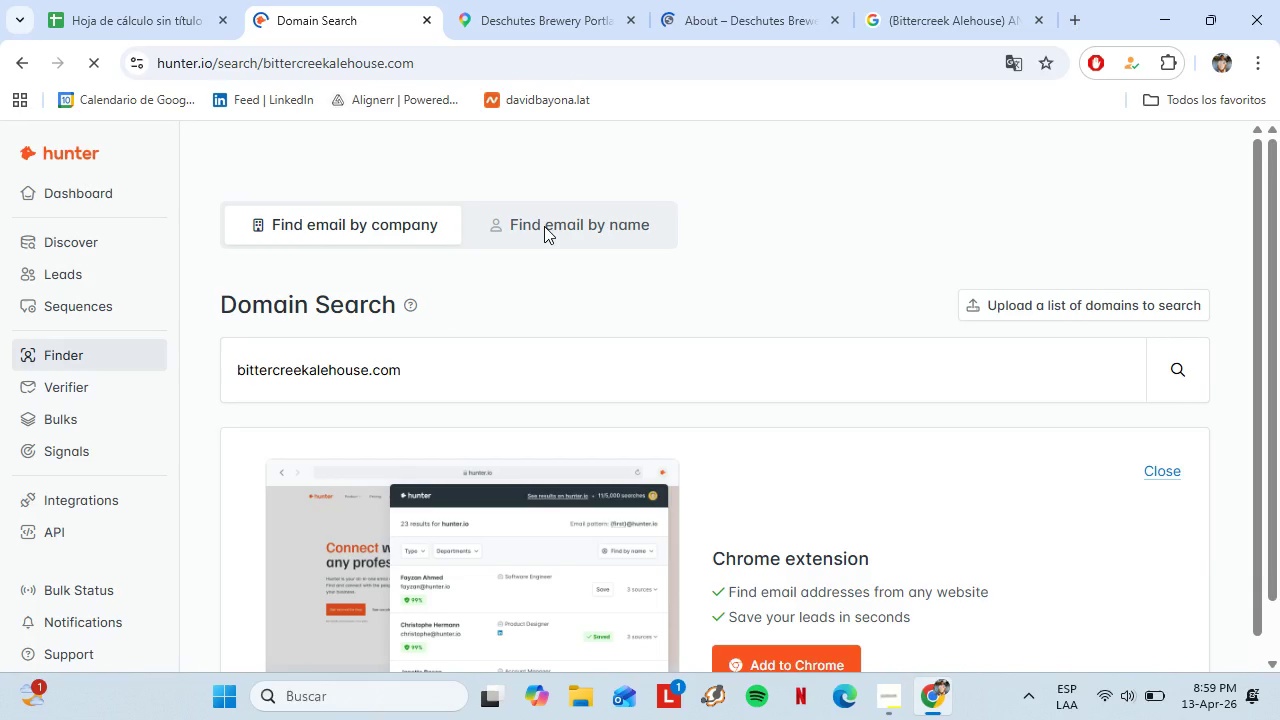 
key(Control+V)
 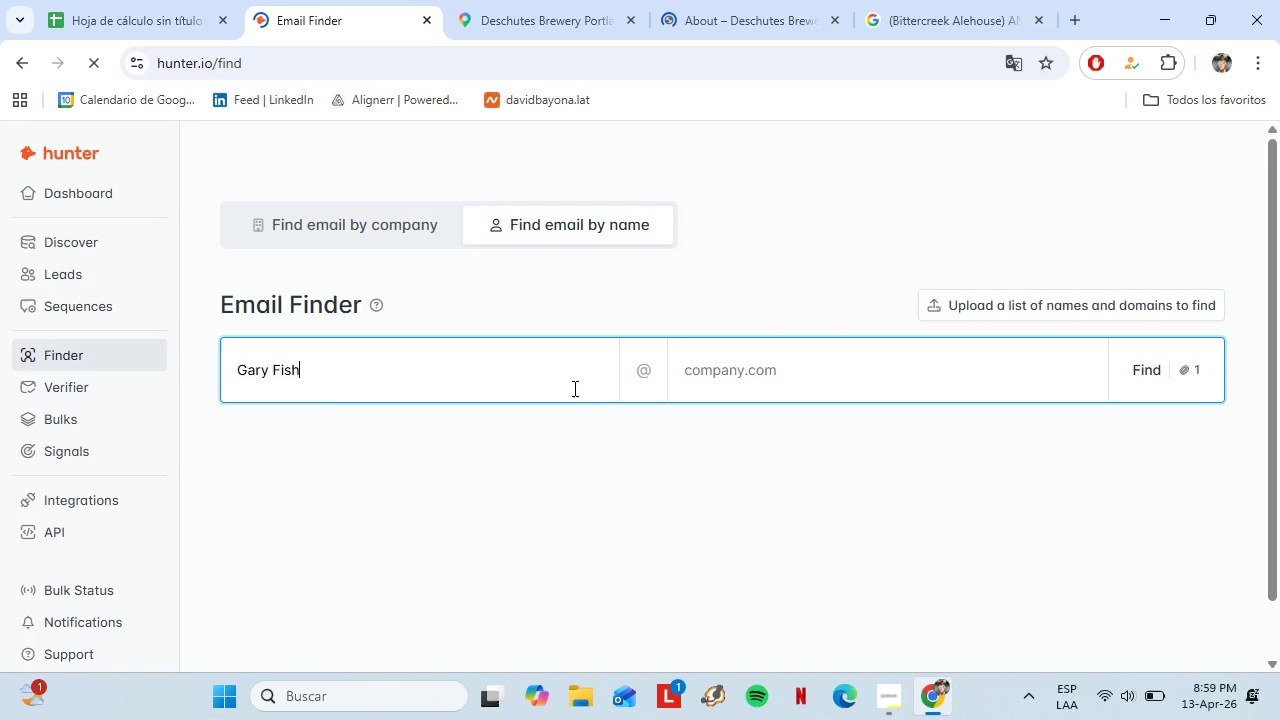 
left_click([741, 391])
 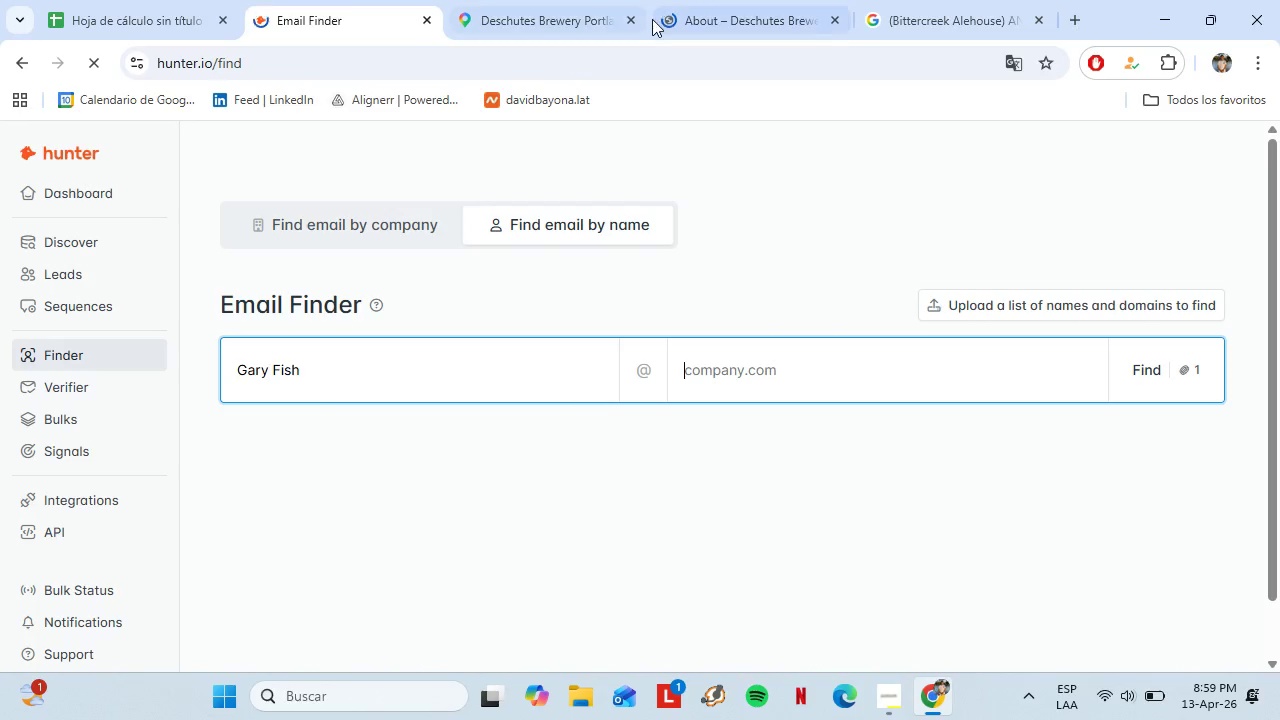 
left_click([588, 0])
 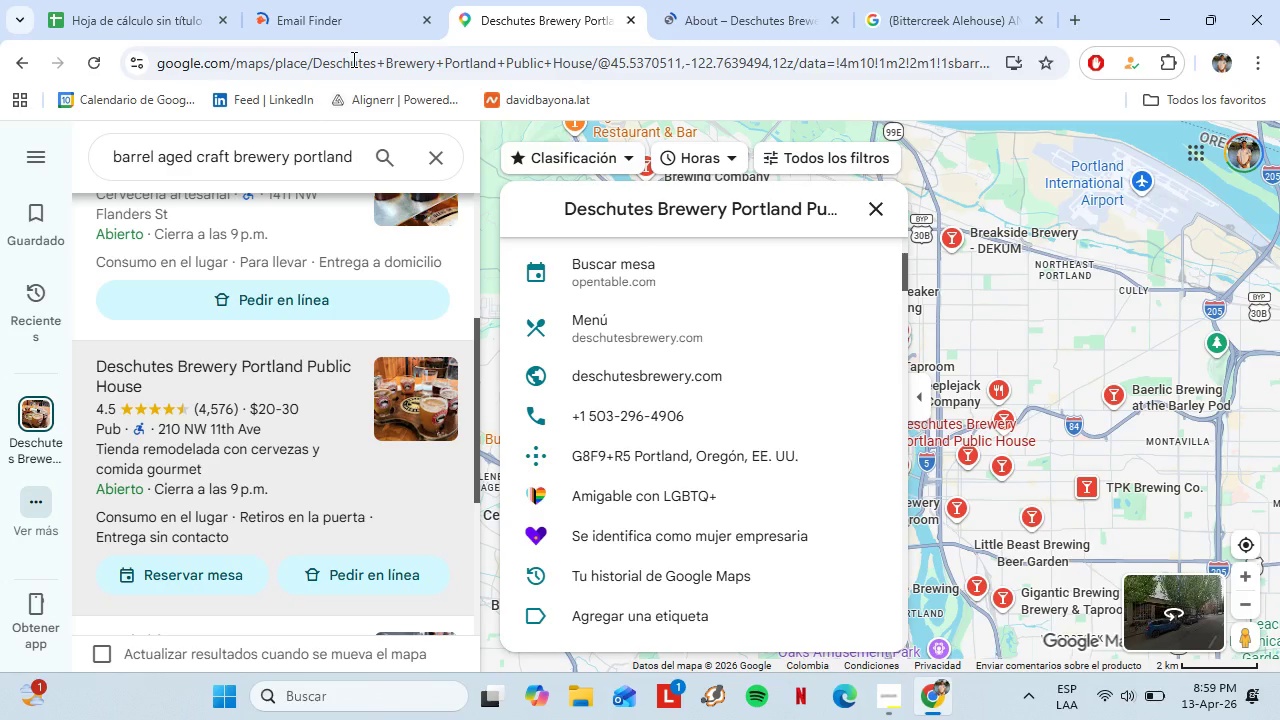 
left_click([687, 0])
 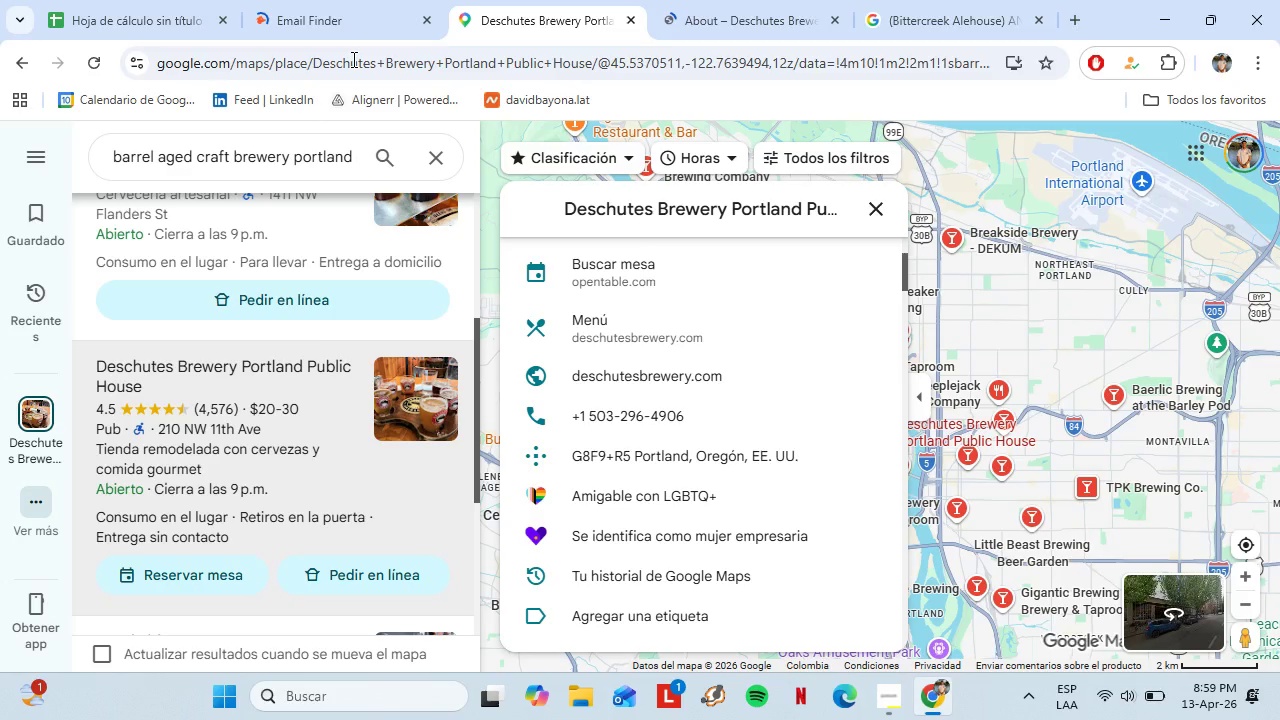 
left_click_drag(start_coordinate=[295, 61], to_coordinate=[156, 72])
 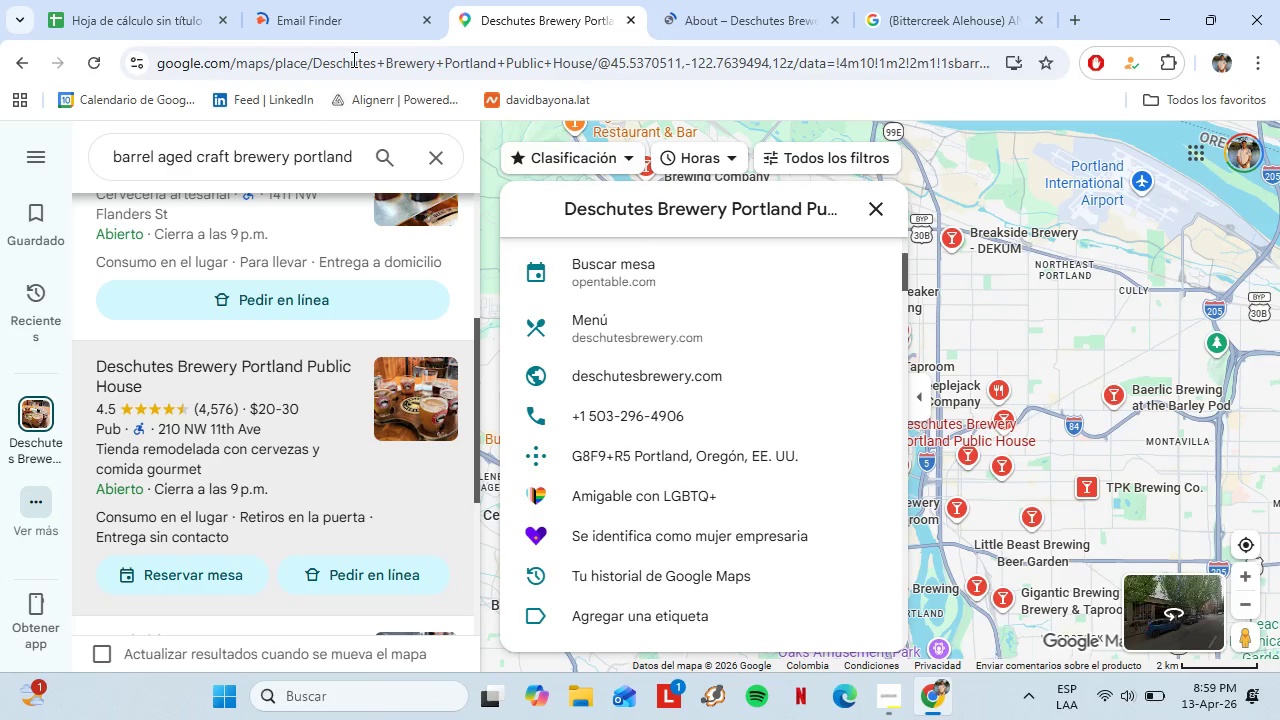 
hold_key(key=ShiftLeft, duration=0.89)
 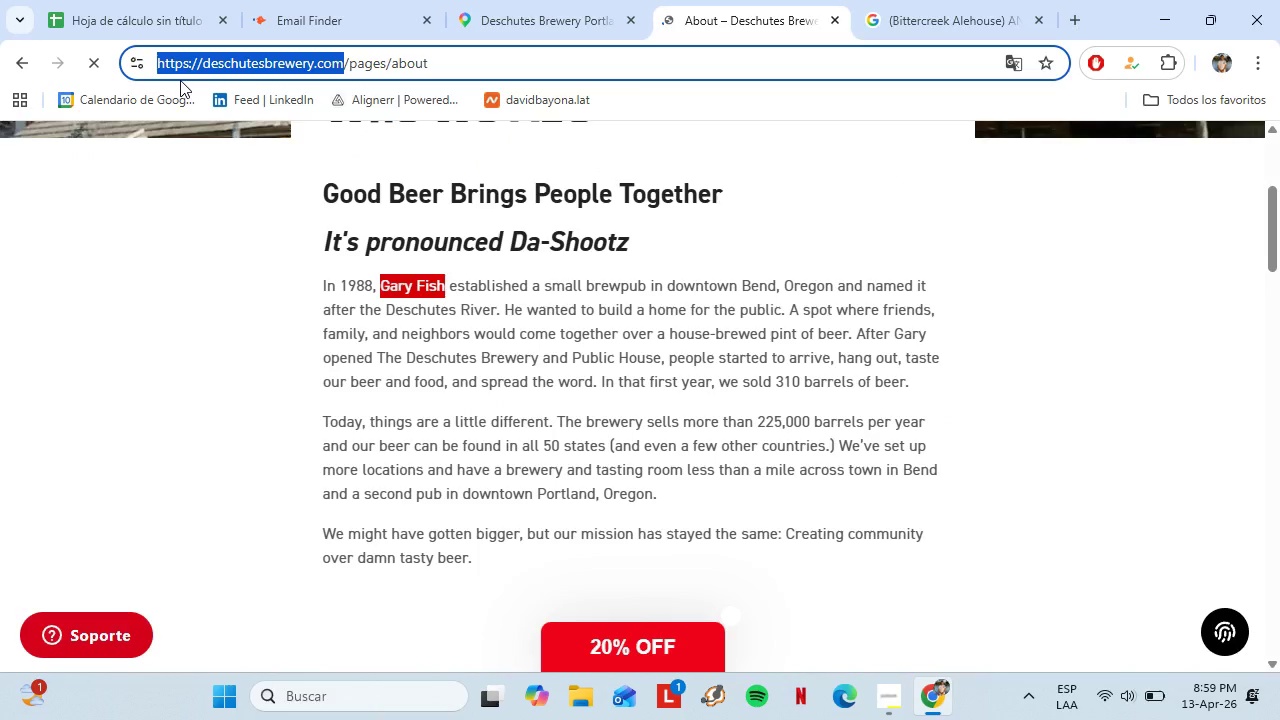 
key(Control+C)
 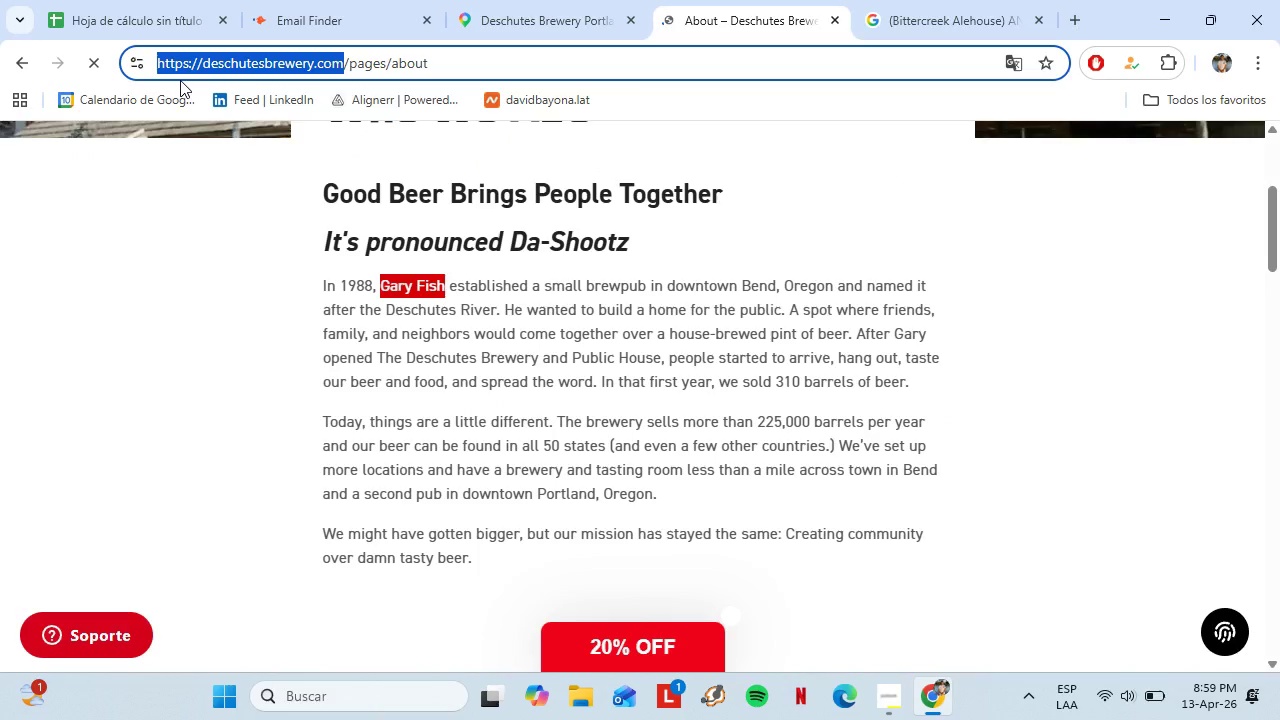 
left_click([300, 0])
 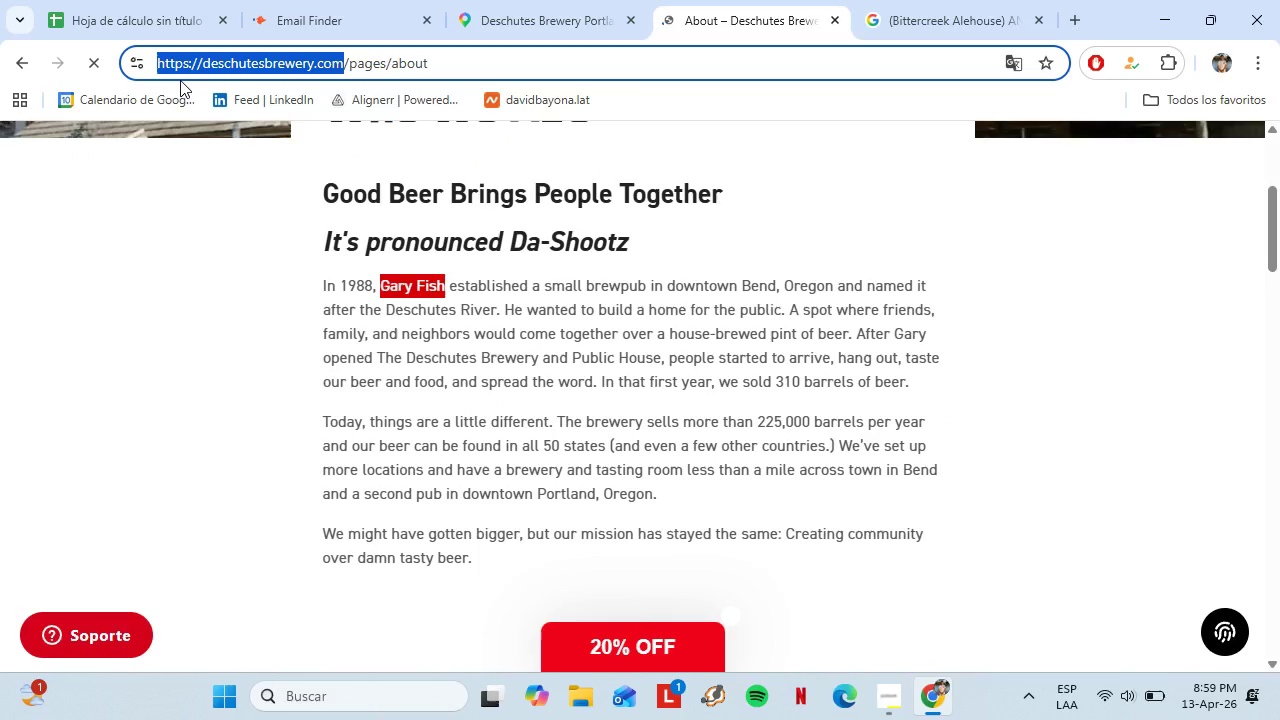 
key(Control+V)
 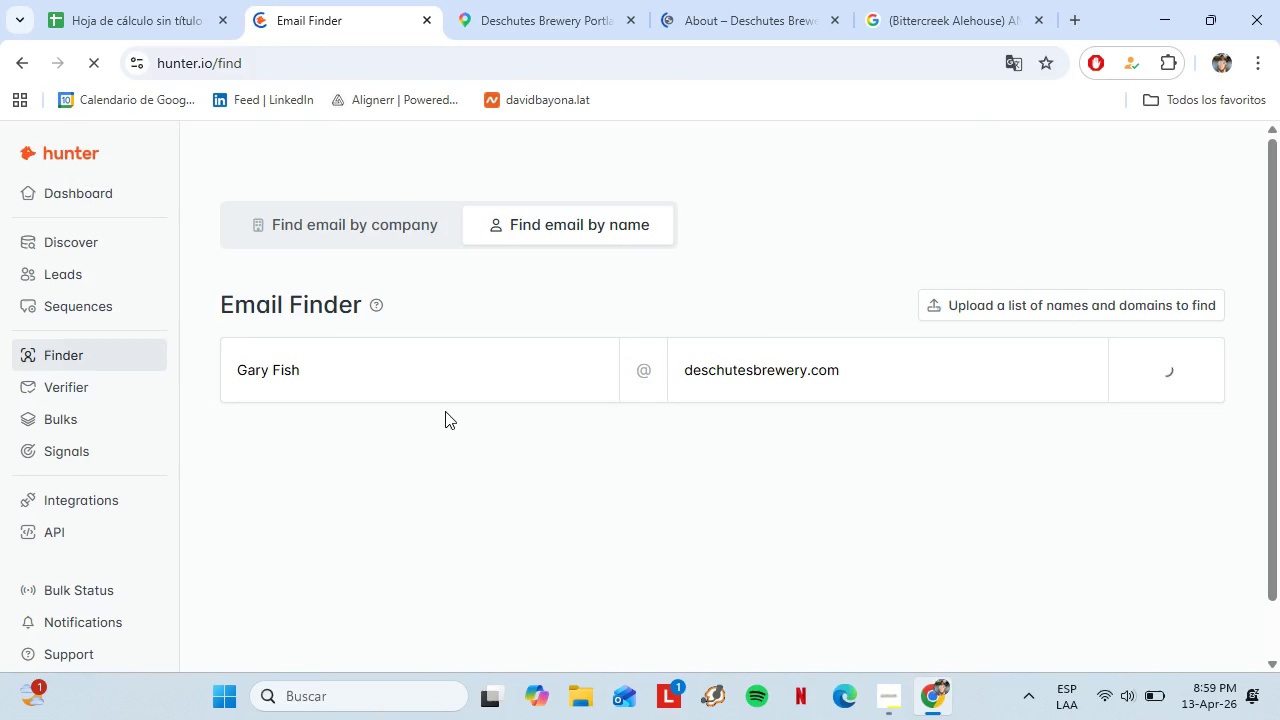 
wait(12.64)
 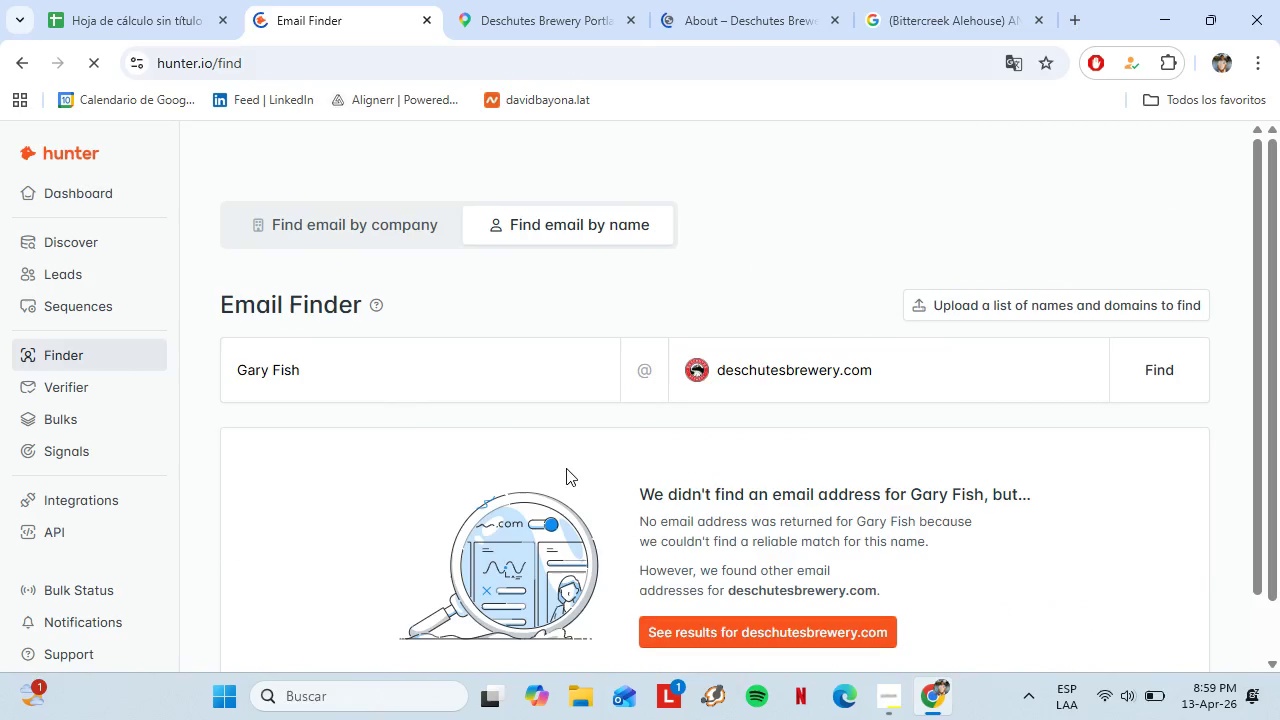 
left_click([714, 0])
 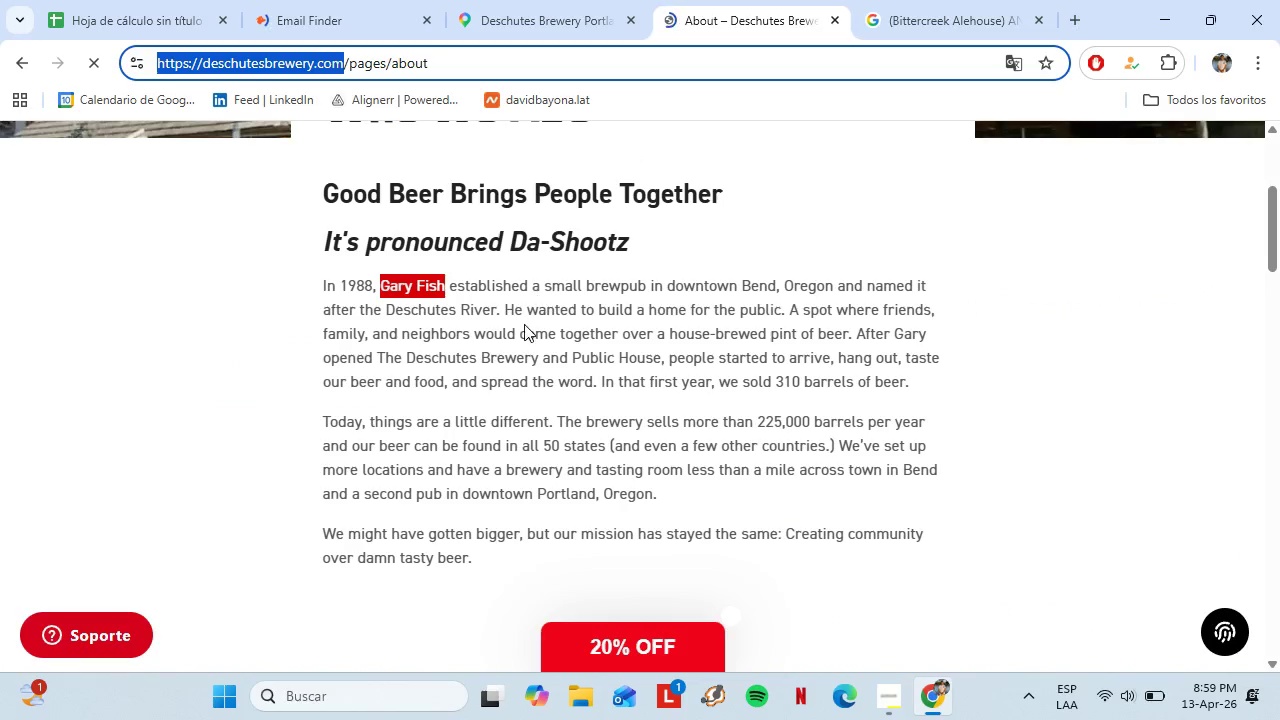 
scroll: coordinate [573, 491], scroll_direction: down, amount: 1.0
 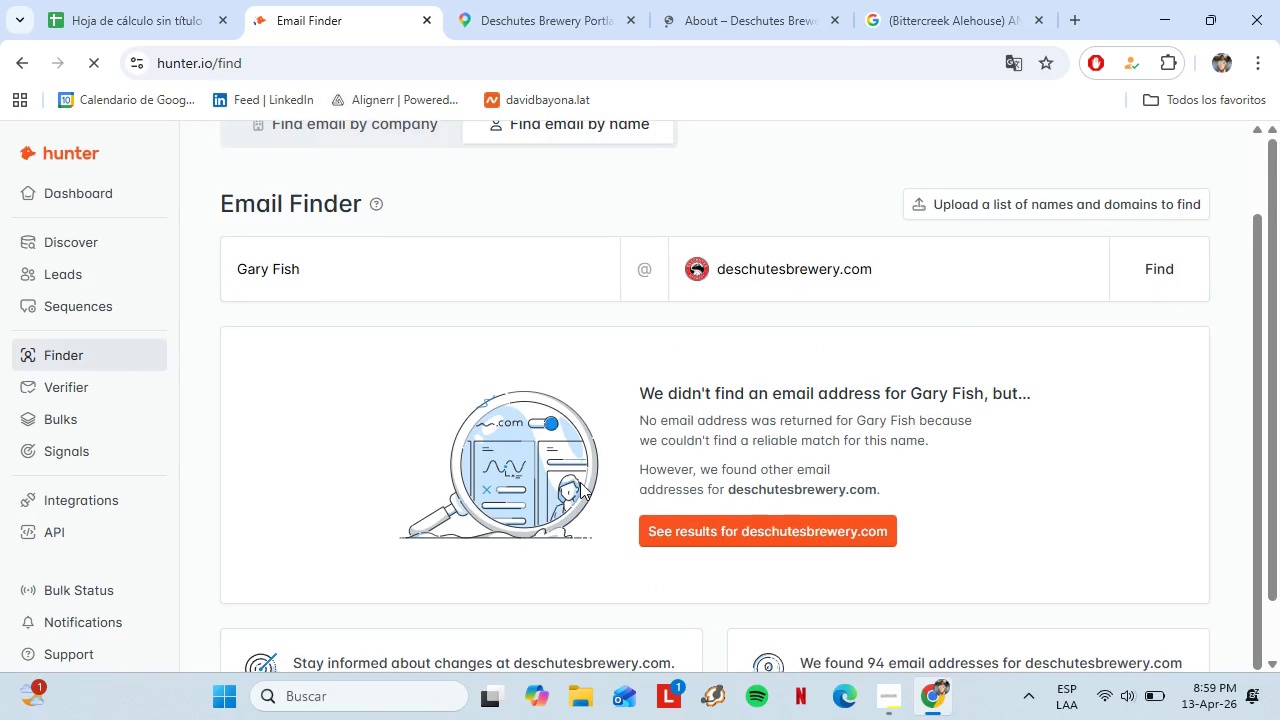 
left_click([524, 324])
 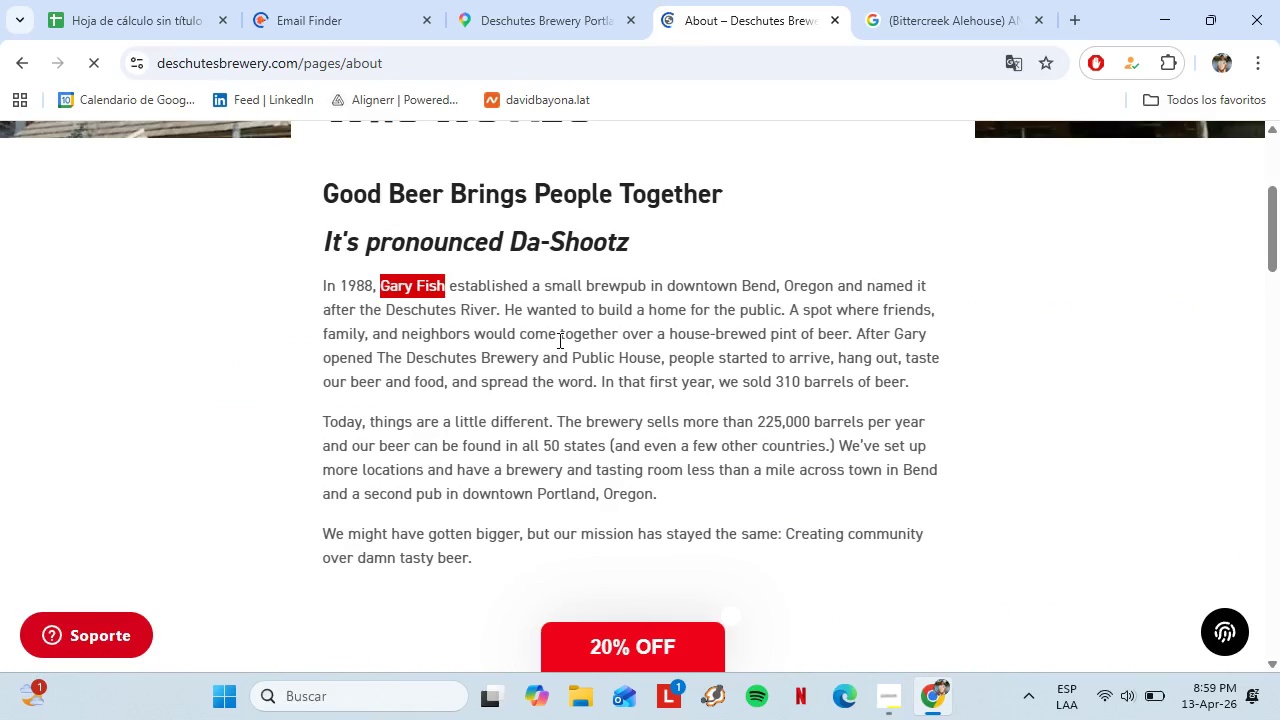 
scroll: coordinate [569, 478], scroll_direction: up, amount: 1.0
 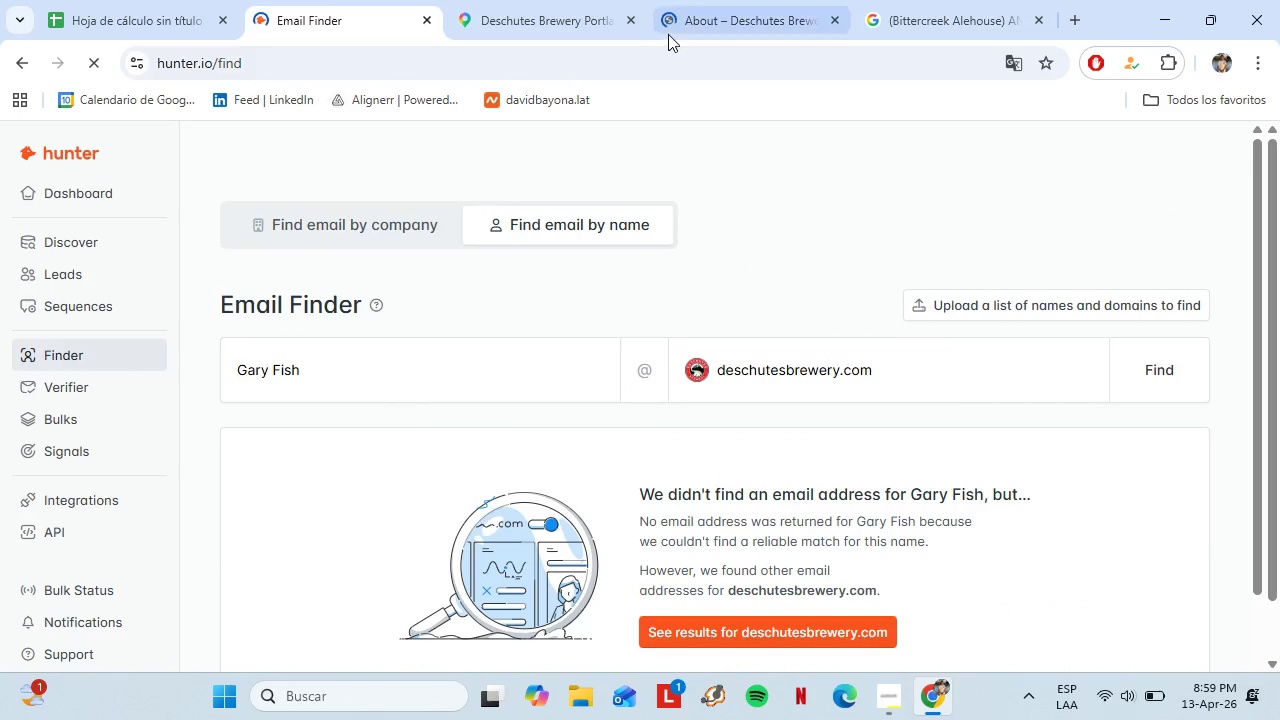 
left_click([535, 364])
 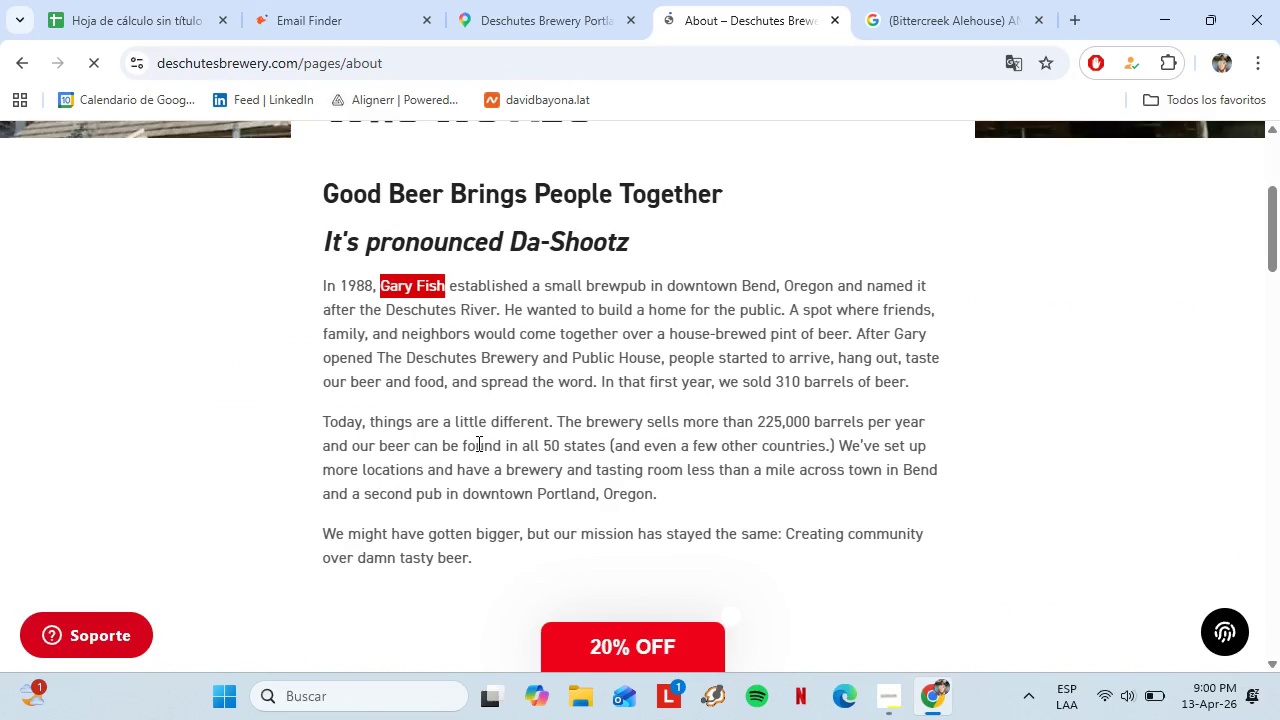 
scroll: coordinate [558, 341], scroll_direction: down, amount: 4.0
 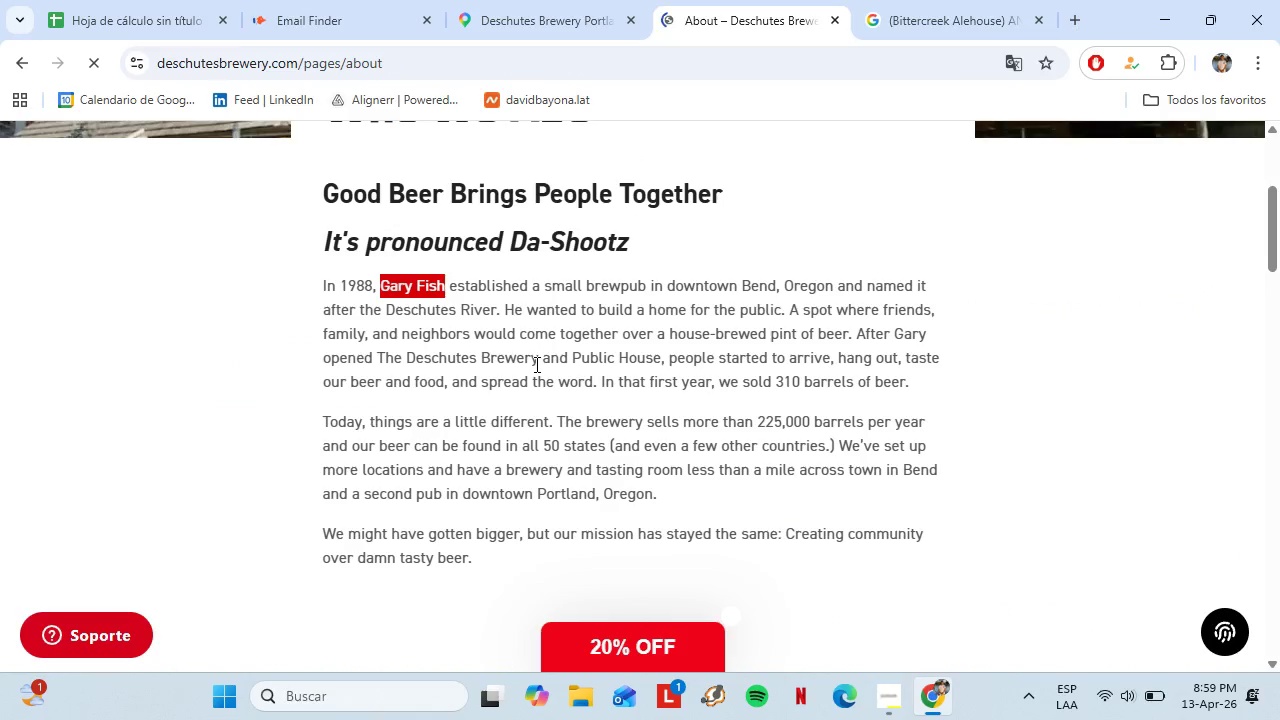 
left_click([832, 19])
 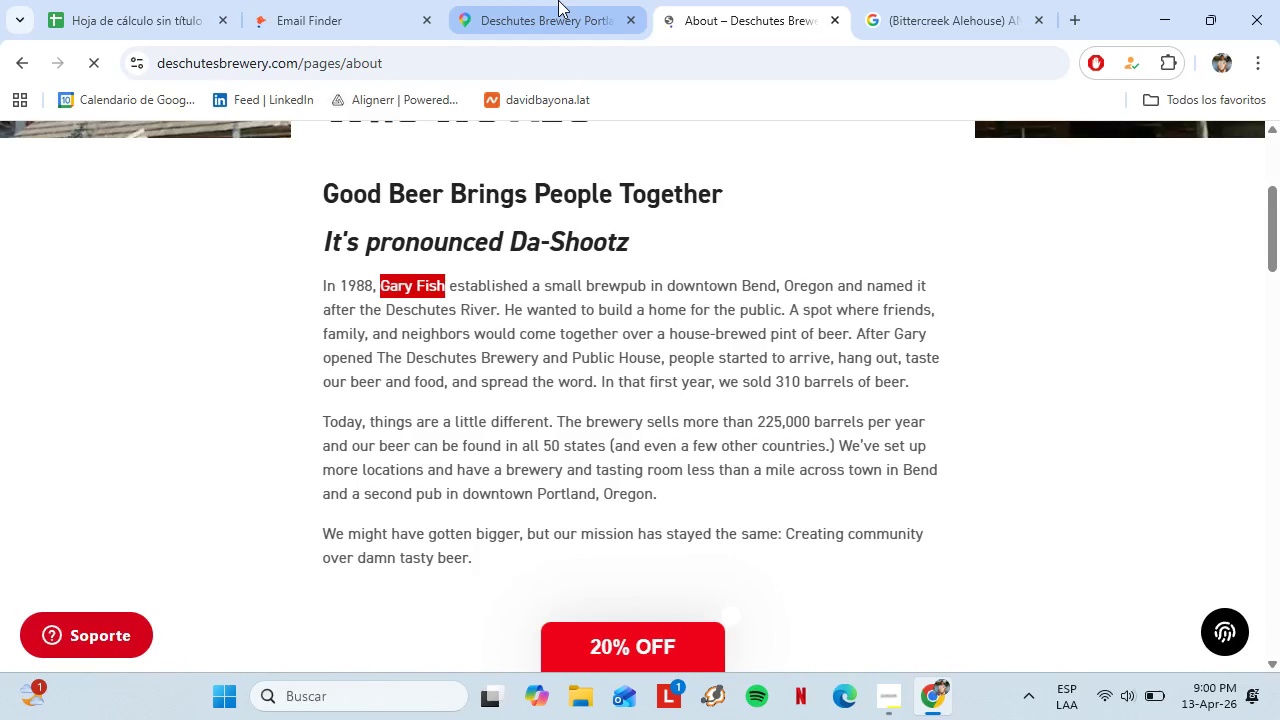 
left_click([558, 0])
 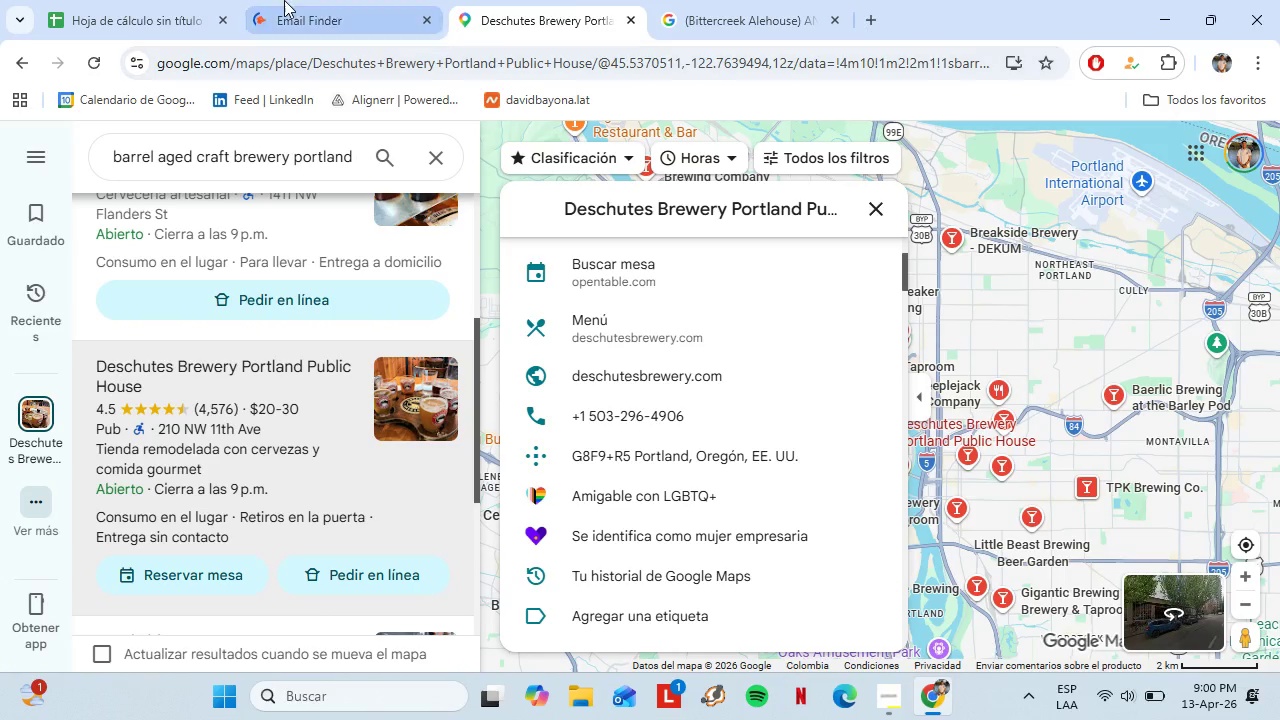 
left_click([284, 0])
 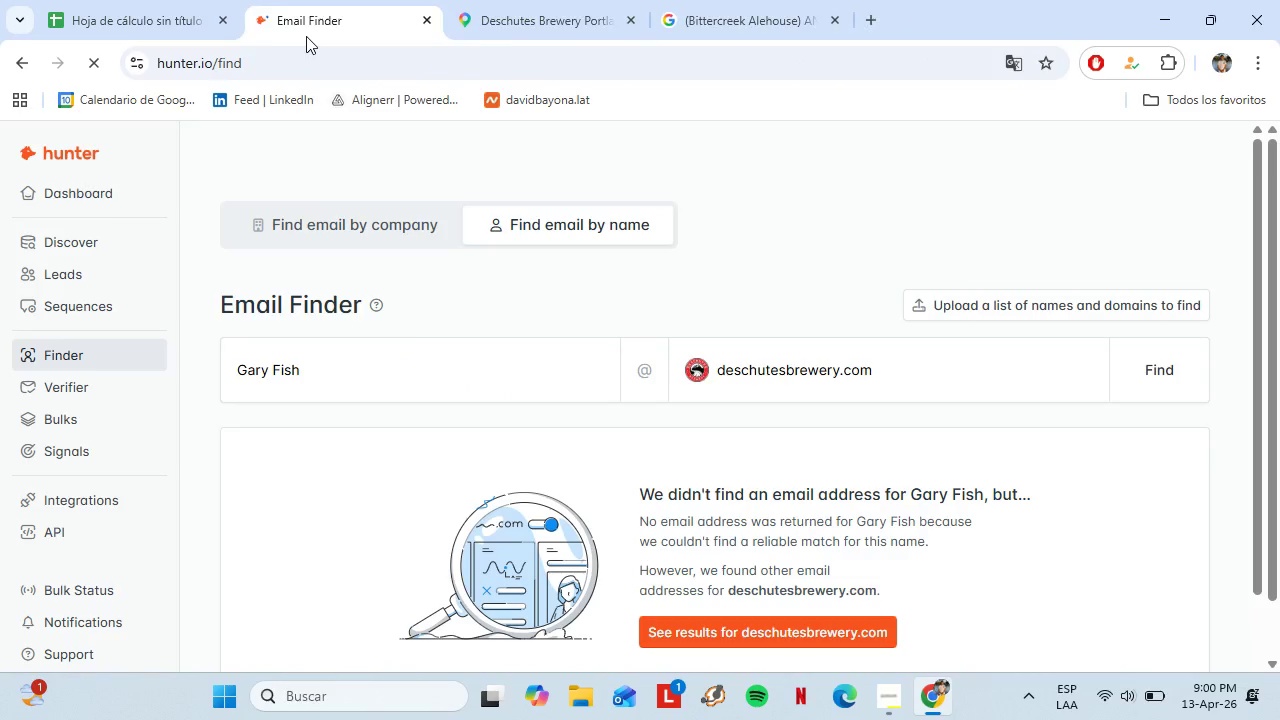 
scroll: coordinate [554, 480], scroll_direction: down, amount: 2.0
 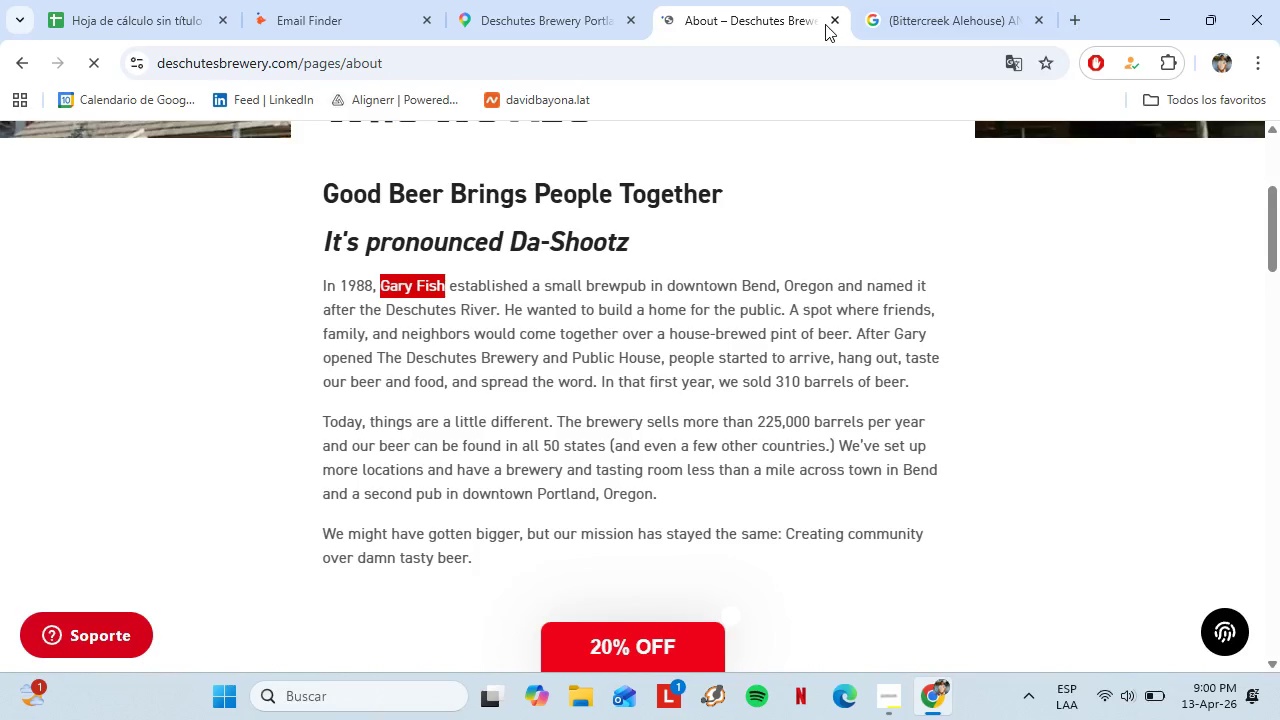 
left_click([585, 0])
 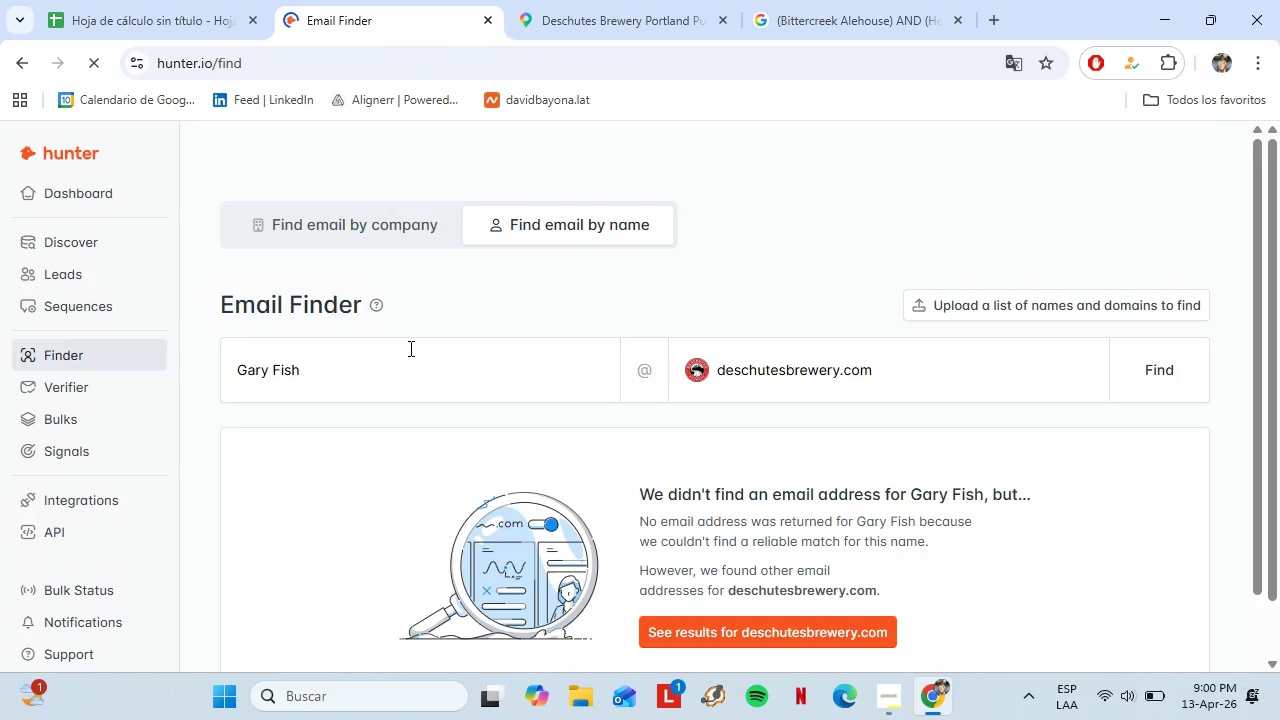 
wait(5.22)
 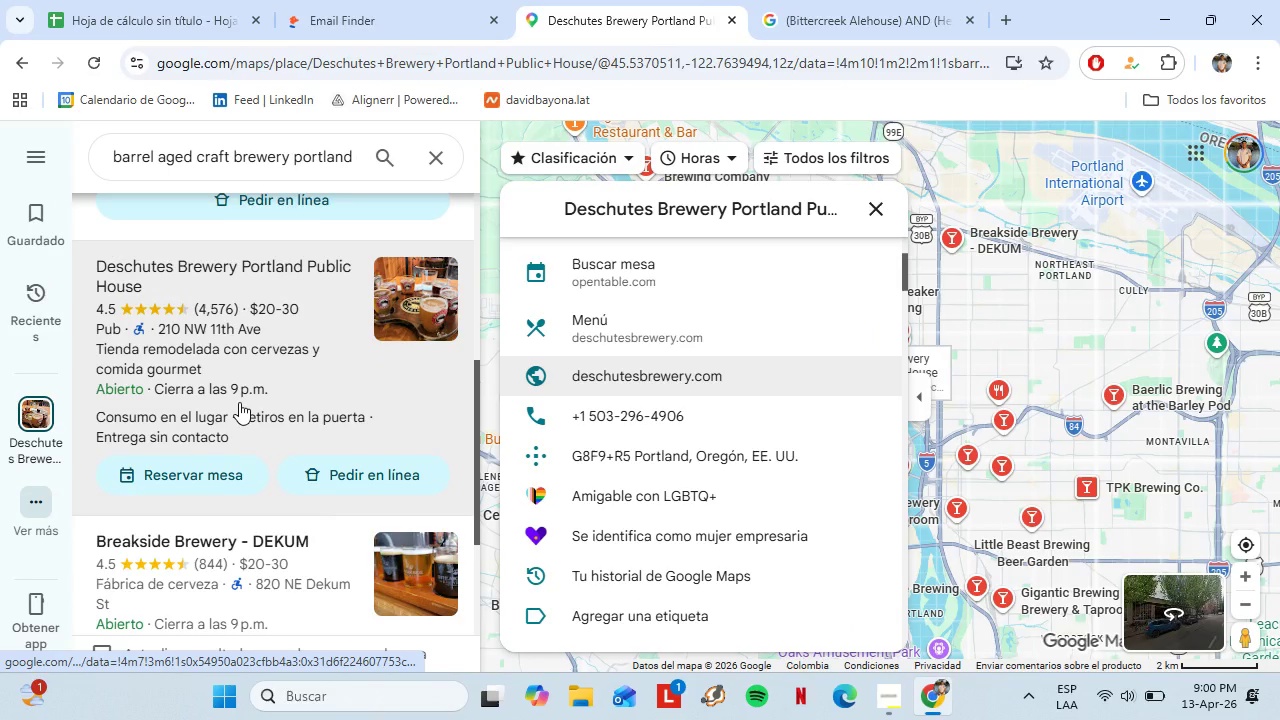 
left_click([195, 344])
 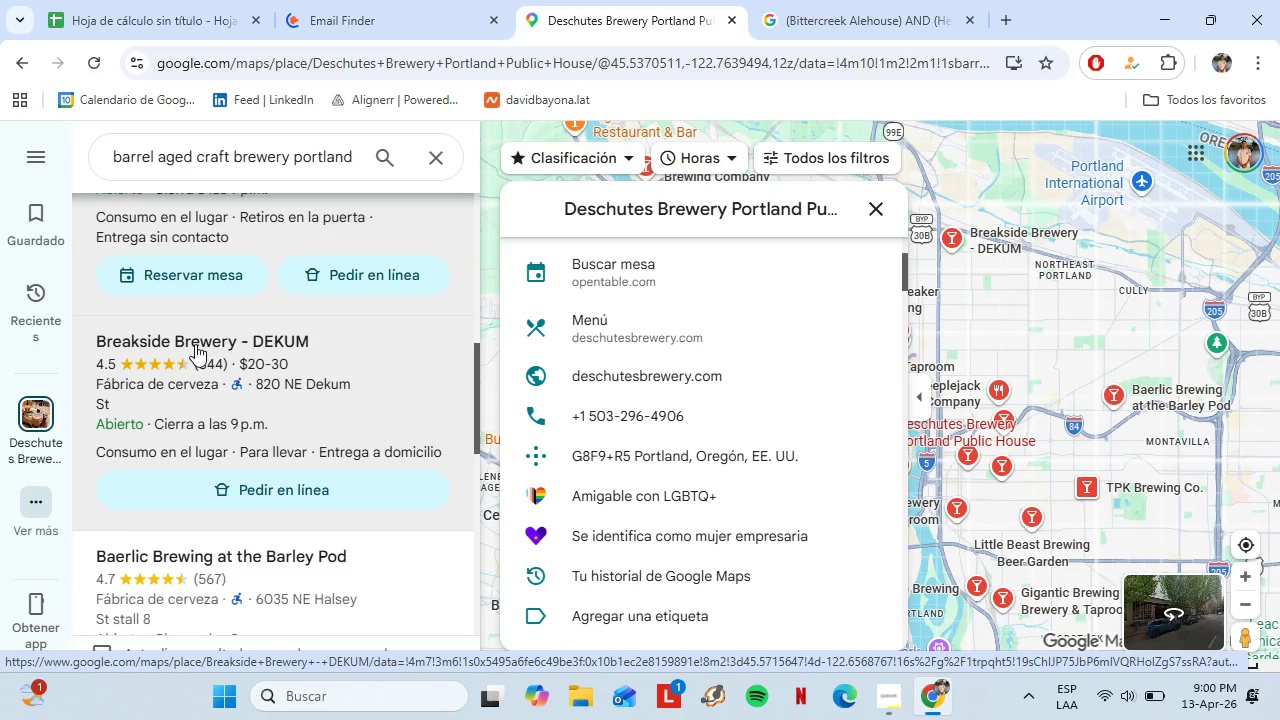 
scroll: coordinate [239, 402], scroll_direction: down, amount: 1.0
 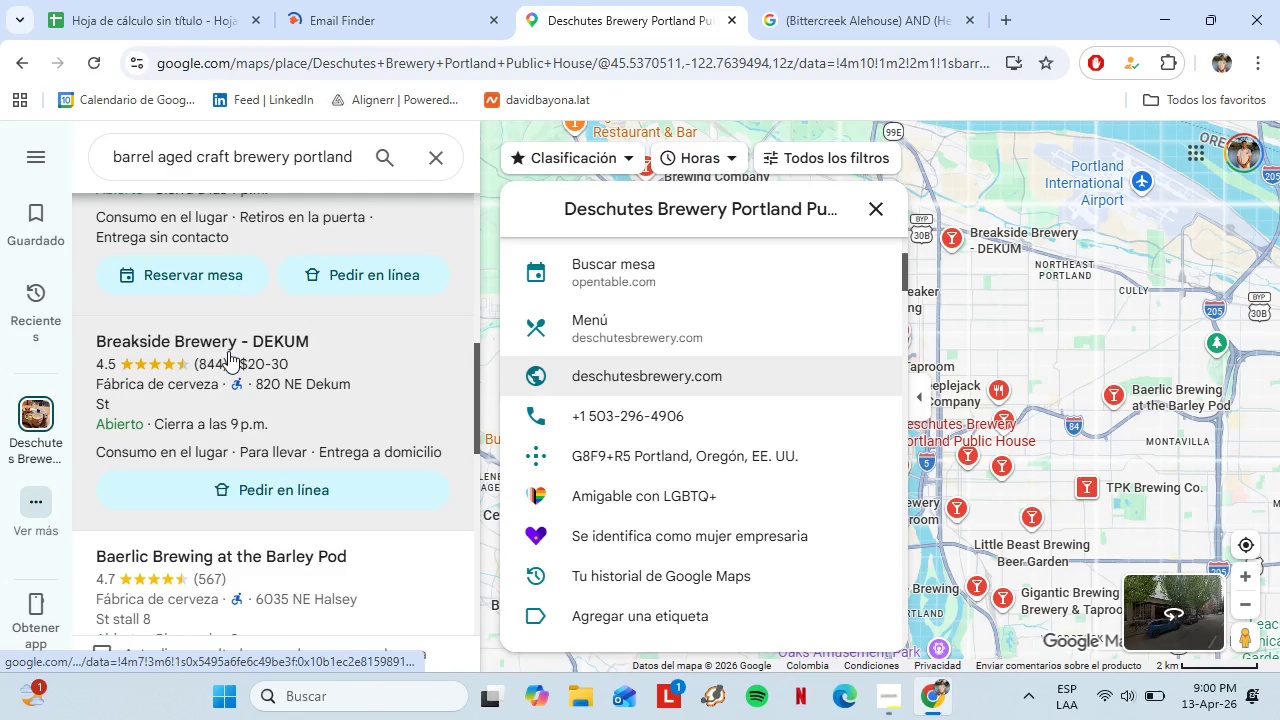 
left_click([181, 16])
 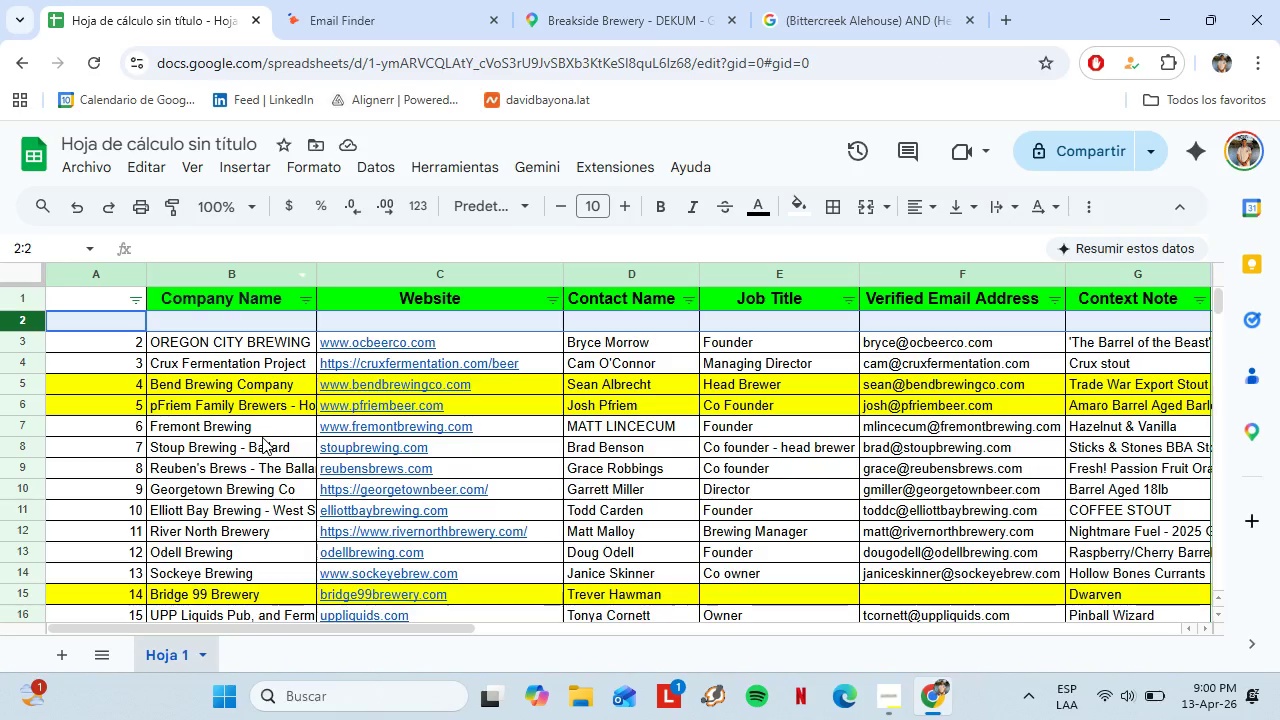 
left_click([609, 0])
 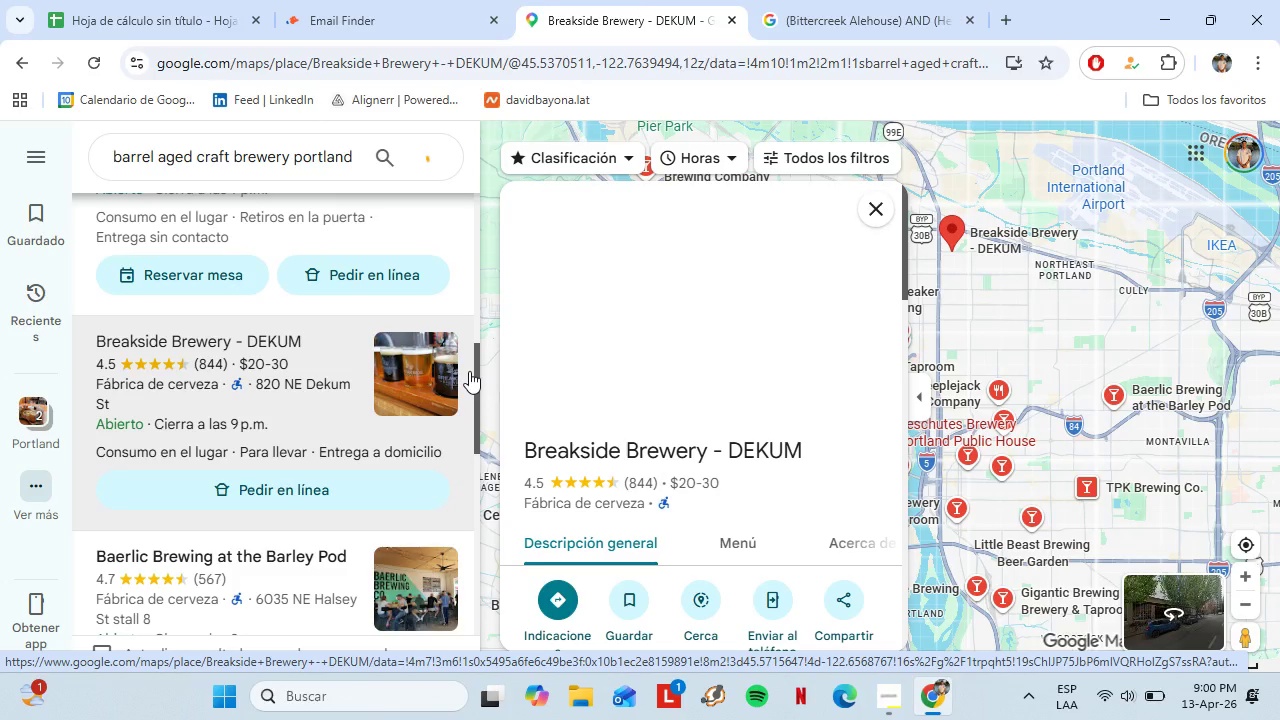 
scroll: coordinate [237, 438], scroll_direction: down, amount: 1.0
 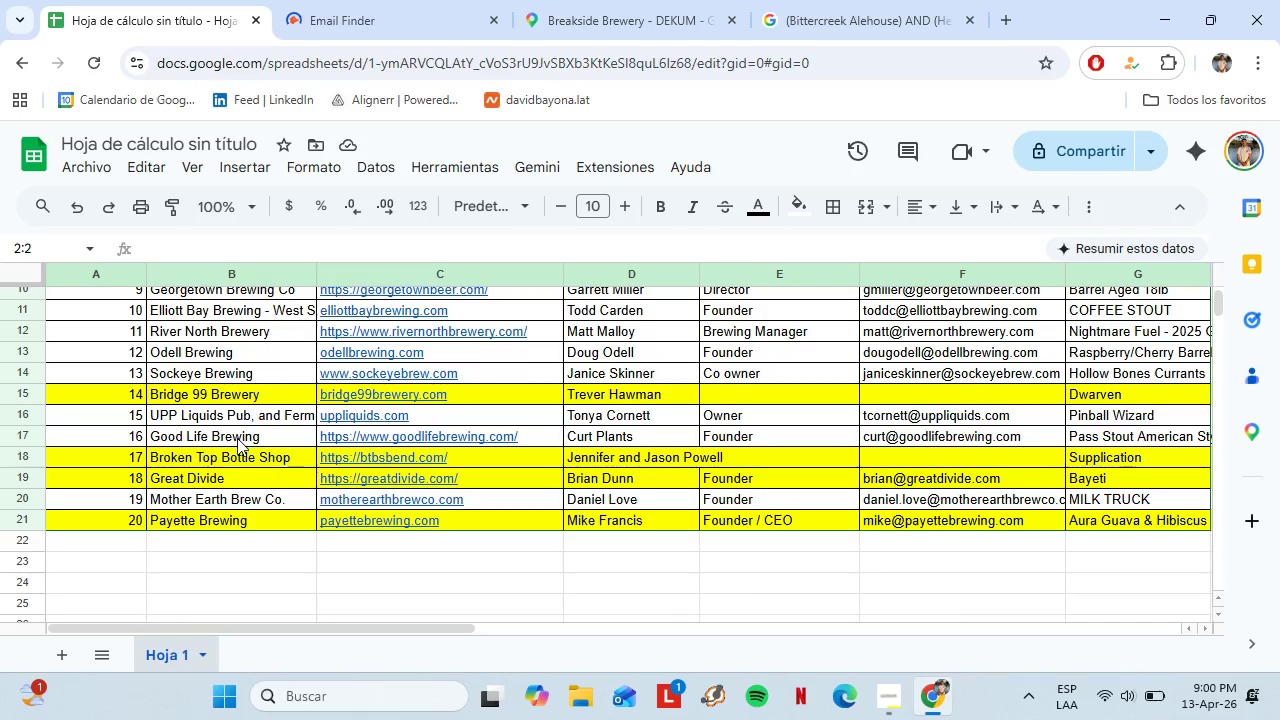 
scroll: coordinate [237, 436], scroll_direction: up, amount: 2.0
 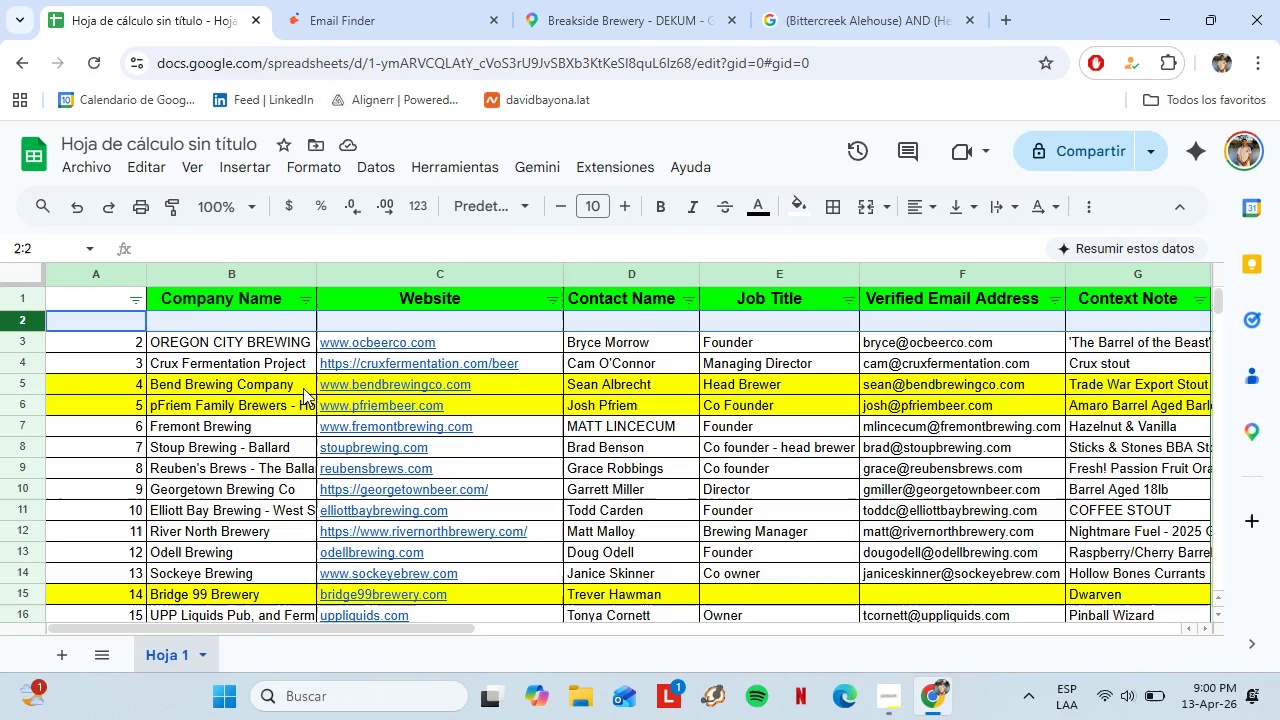 
wait(5.75)
 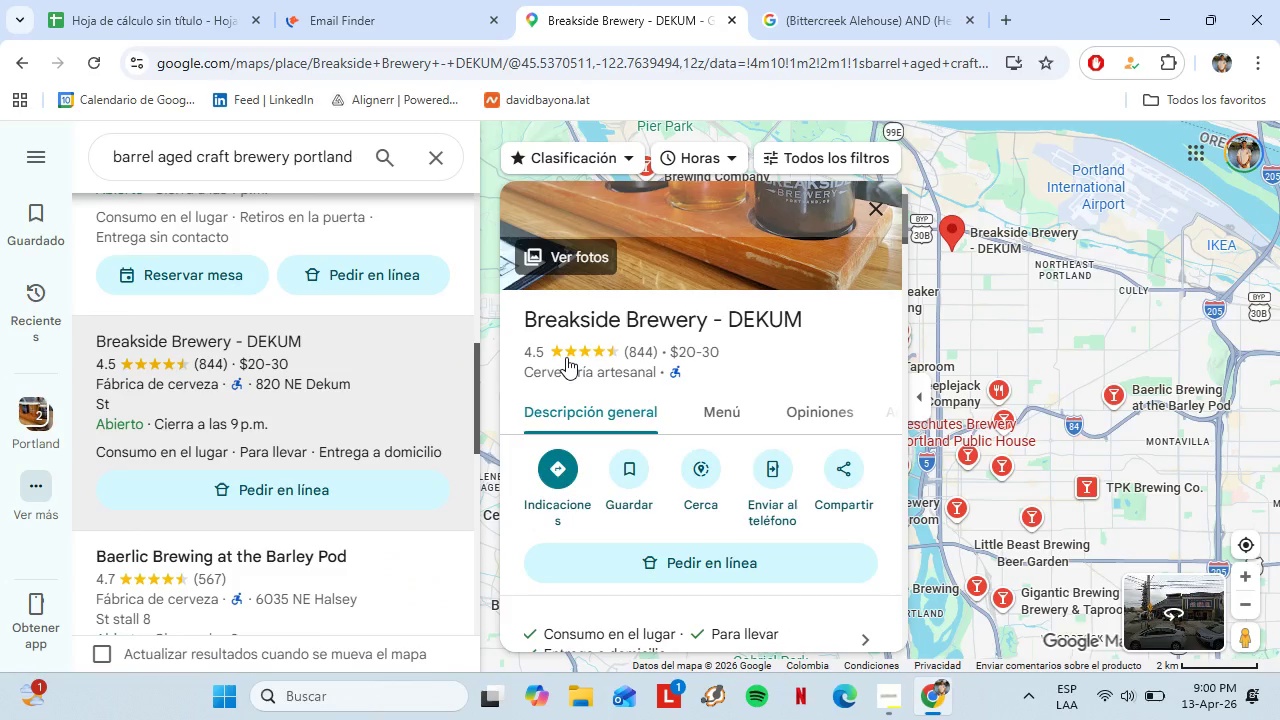 
left_click([605, 361])
 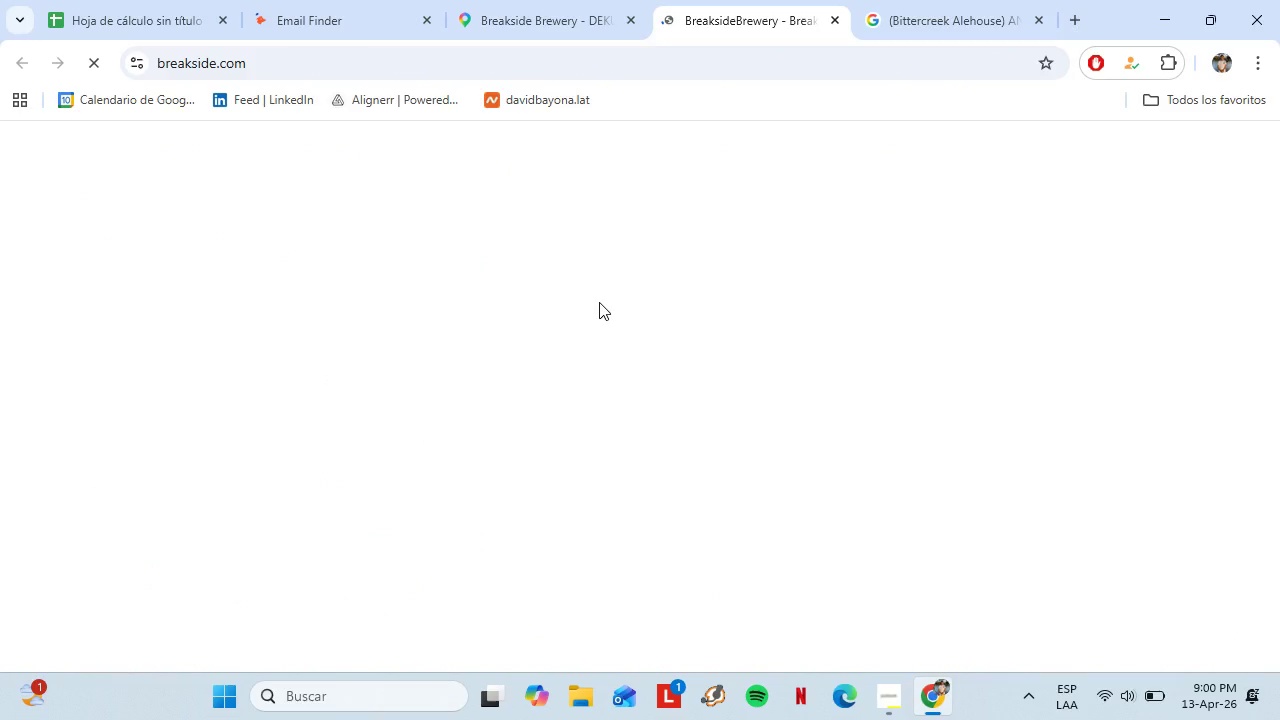 
scroll: coordinate [751, 471], scroll_direction: down, amount: 7.0
 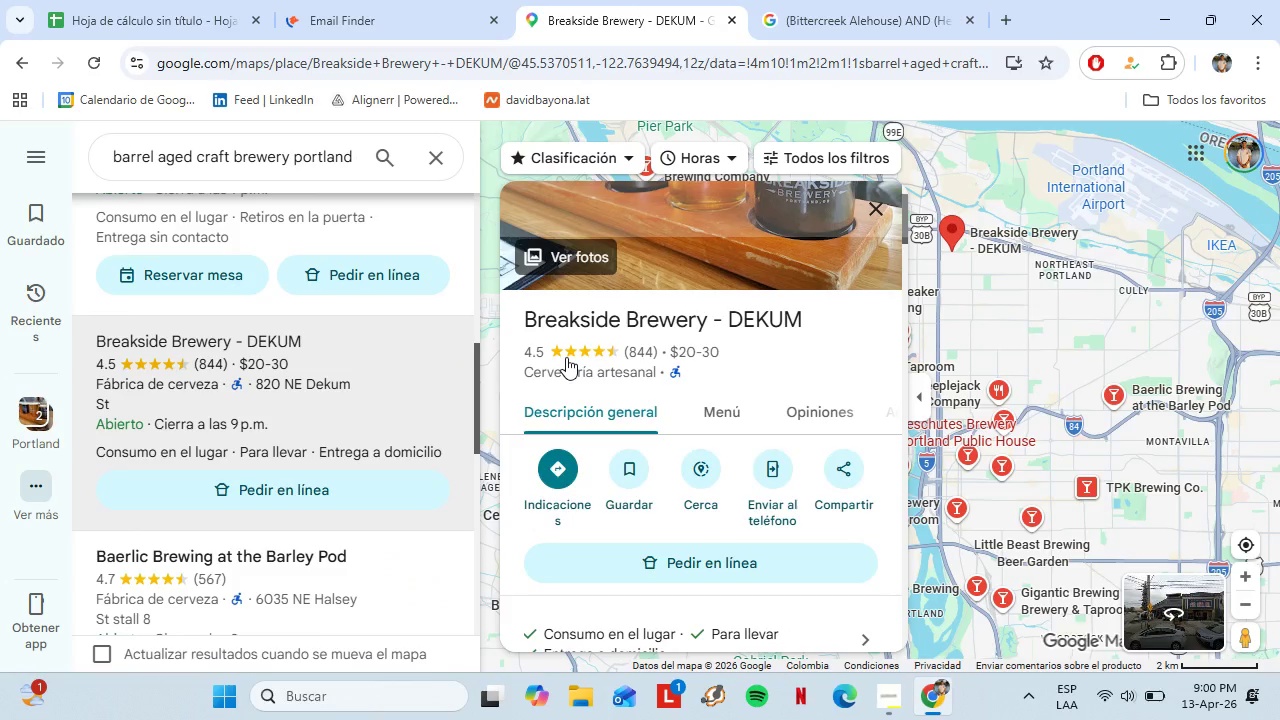 
wait(5.67)
 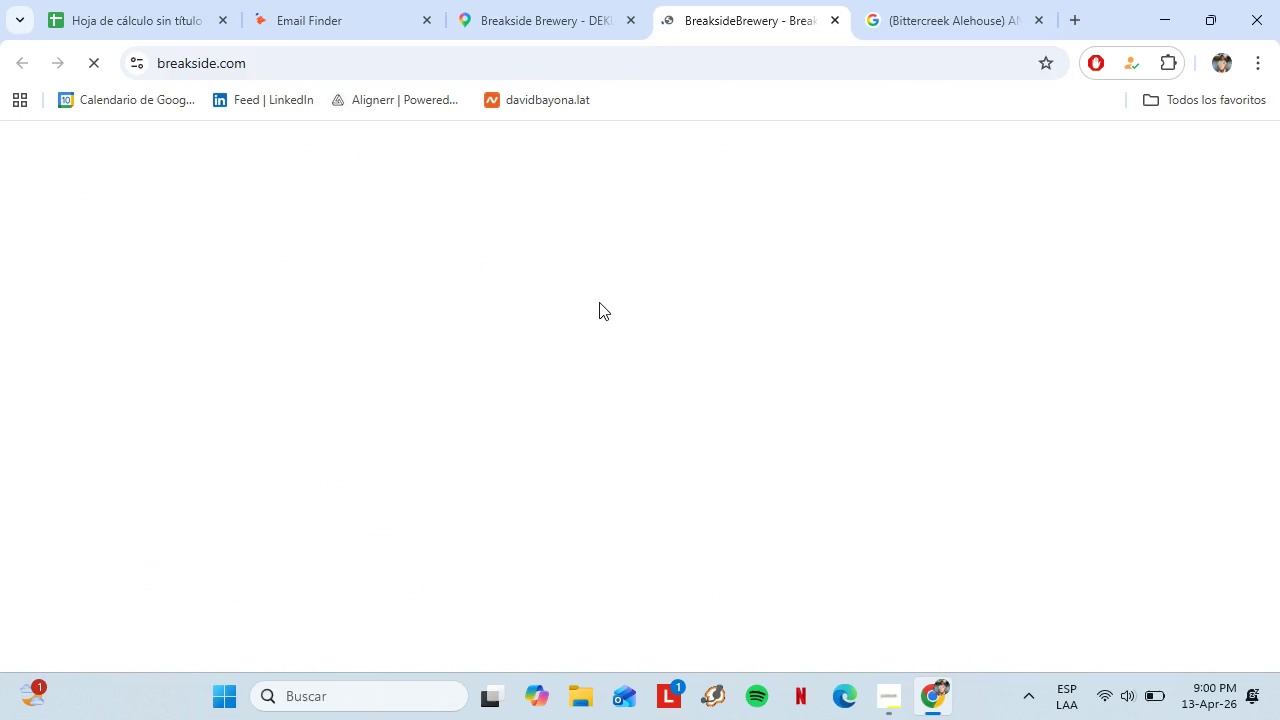 
scroll: coordinate [338, 342], scroll_direction: down, amount: 1.0
 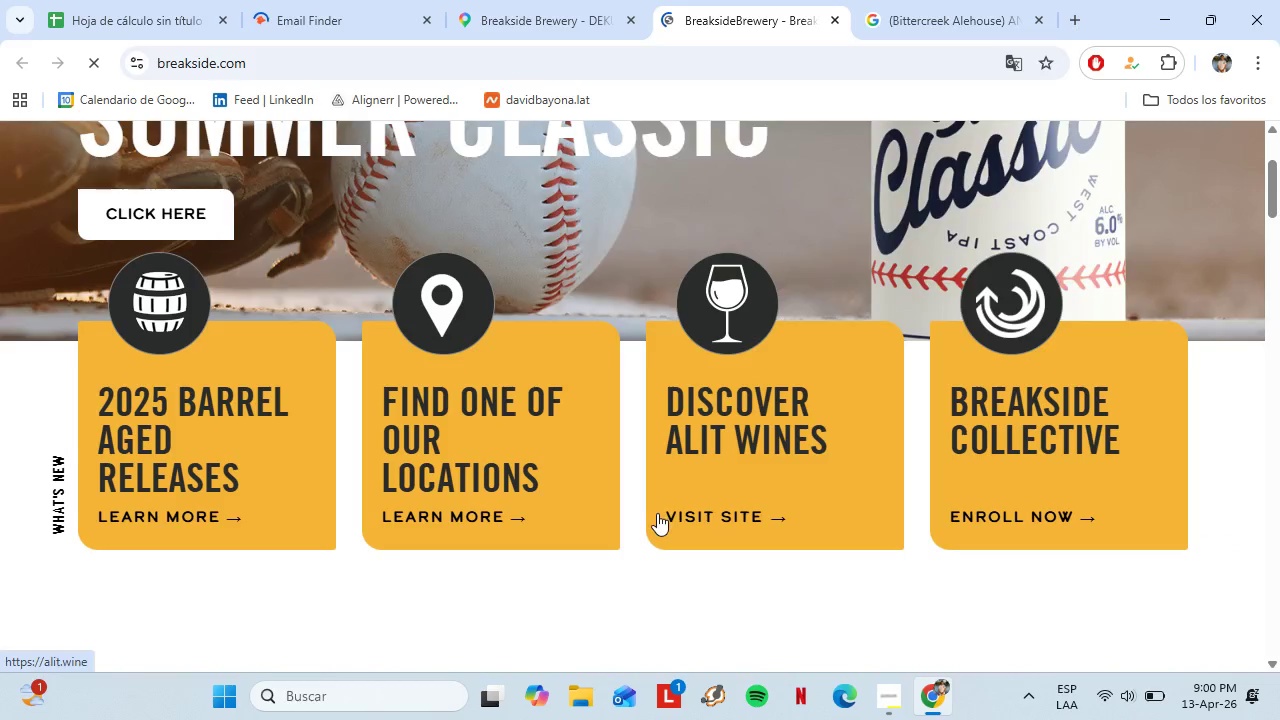 
left_click([183, 513])
 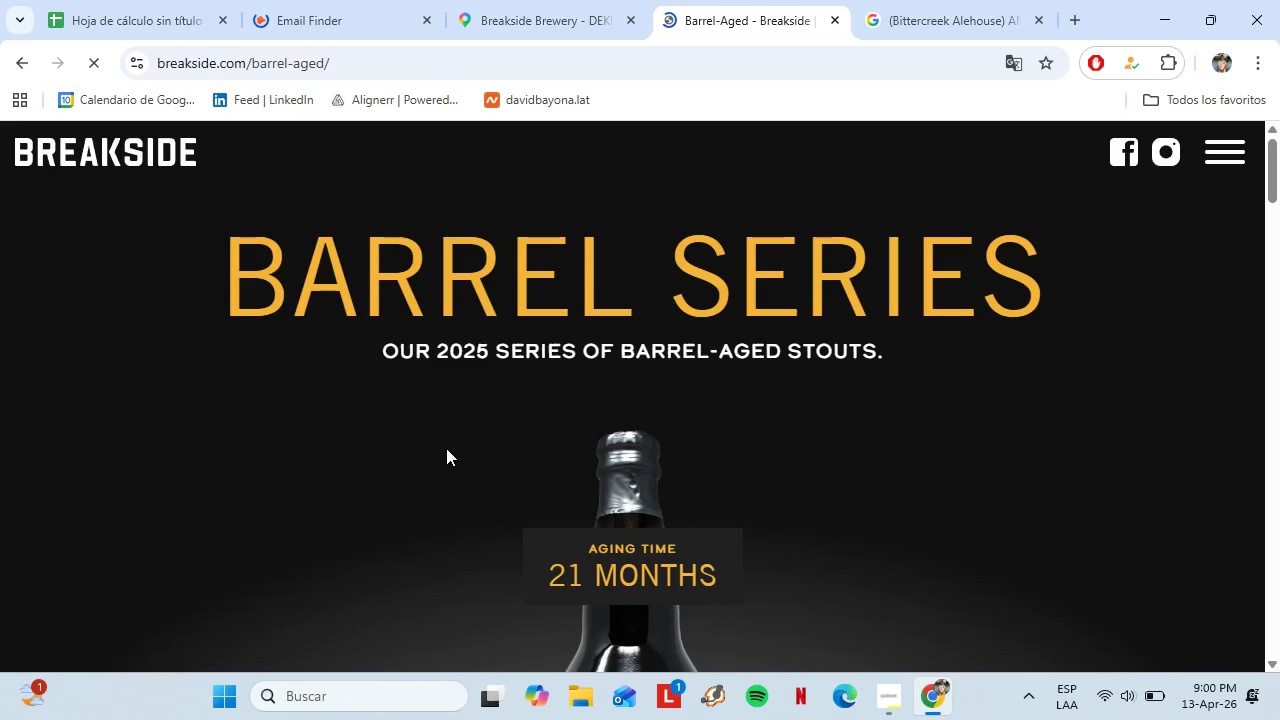 
wait(6.88)
 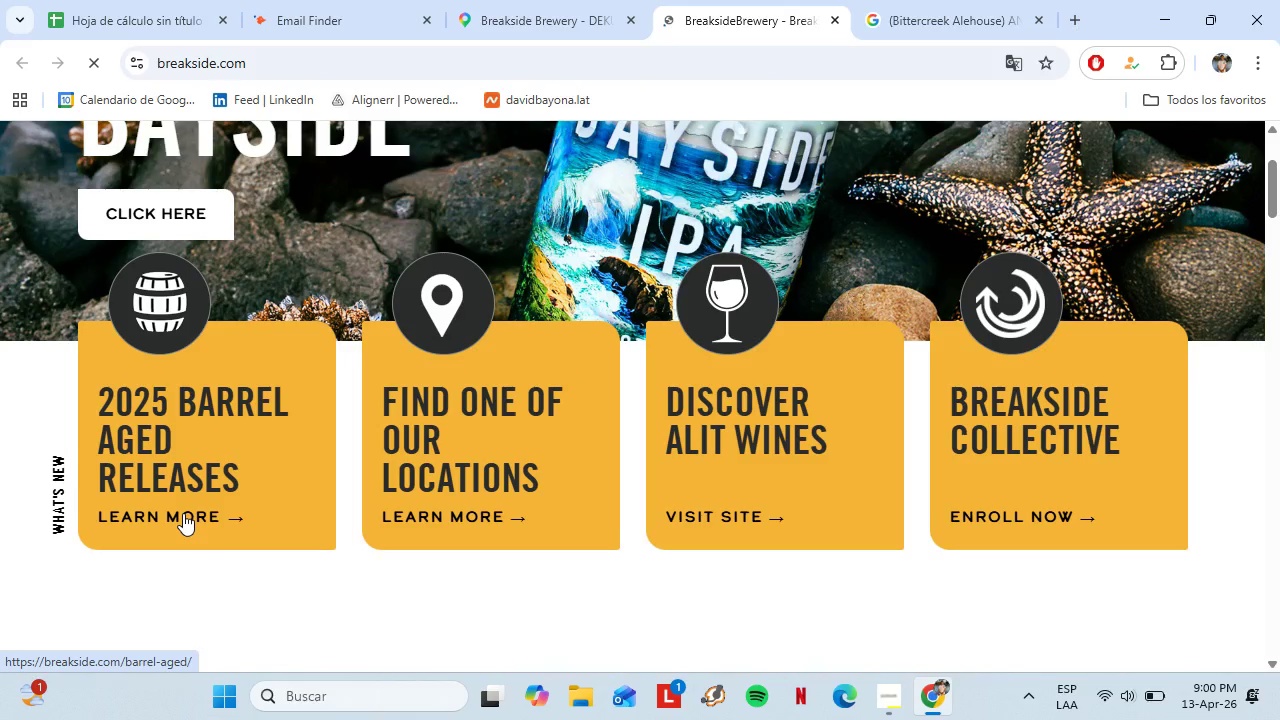 
scroll: coordinate [783, 374], scroll_direction: down, amount: 4.0
 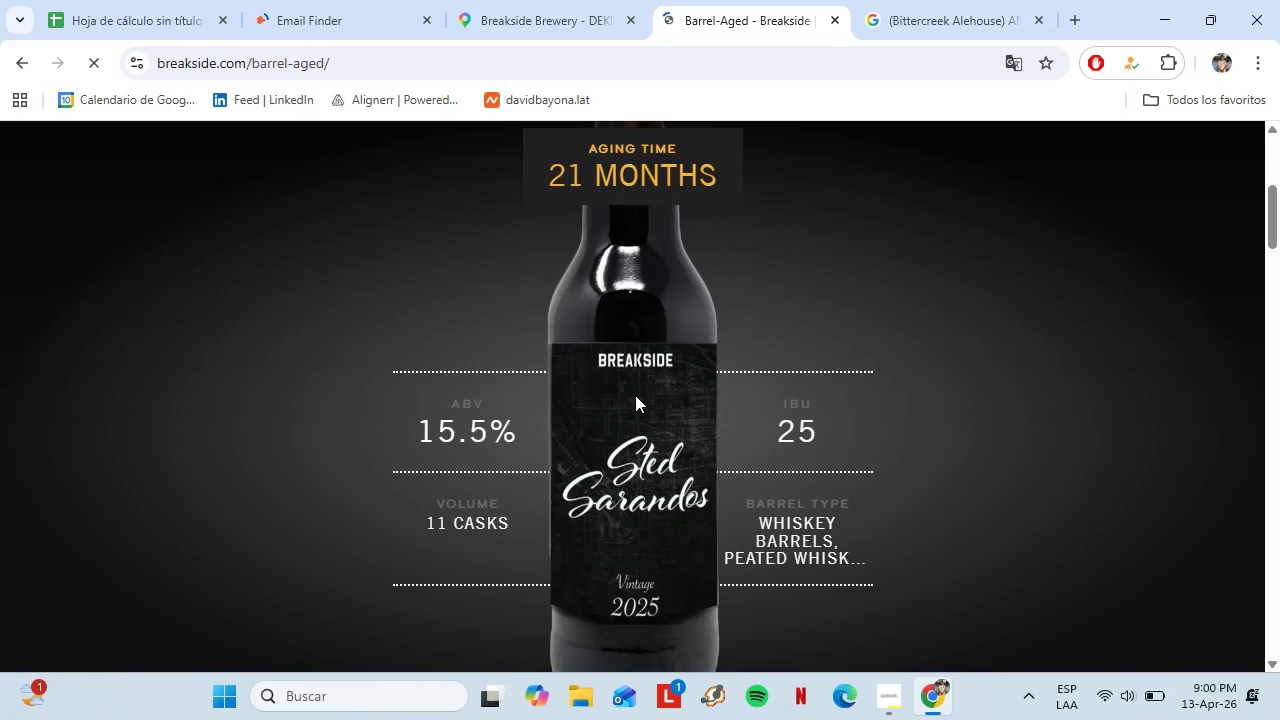 
left_click([1210, 160])
 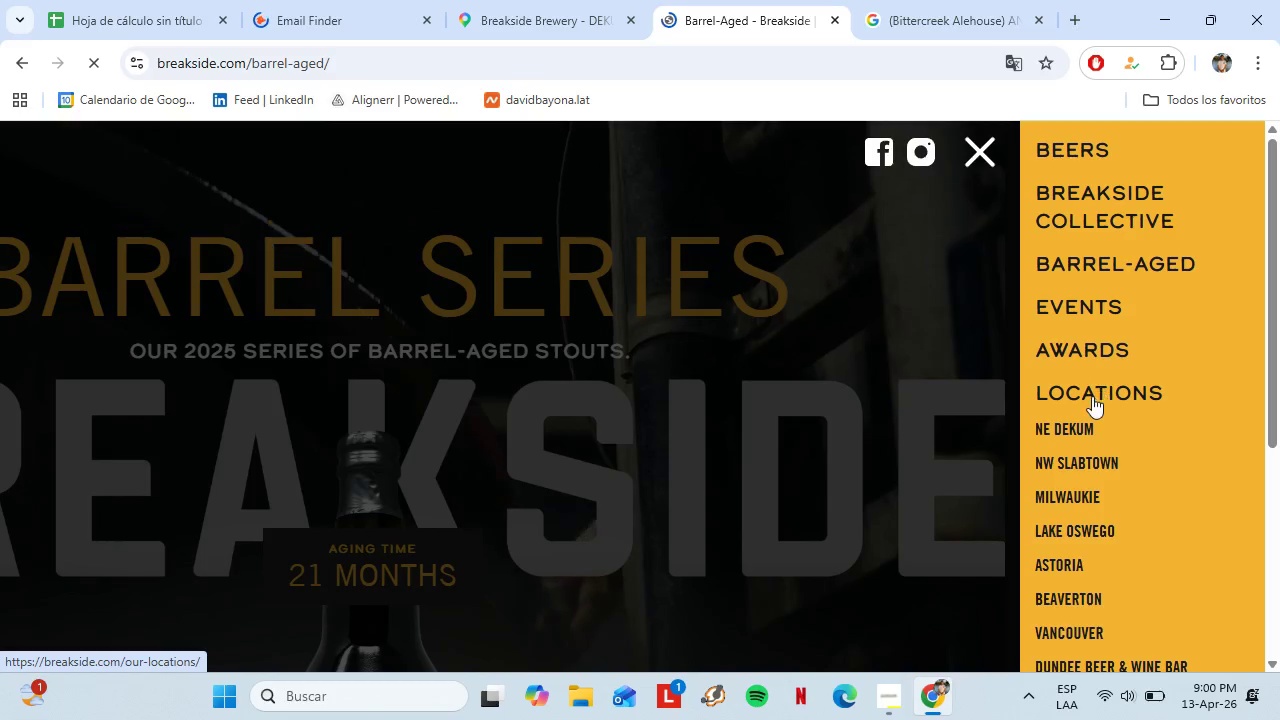 
scroll: coordinate [645, 395], scroll_direction: down, amount: 7.0
 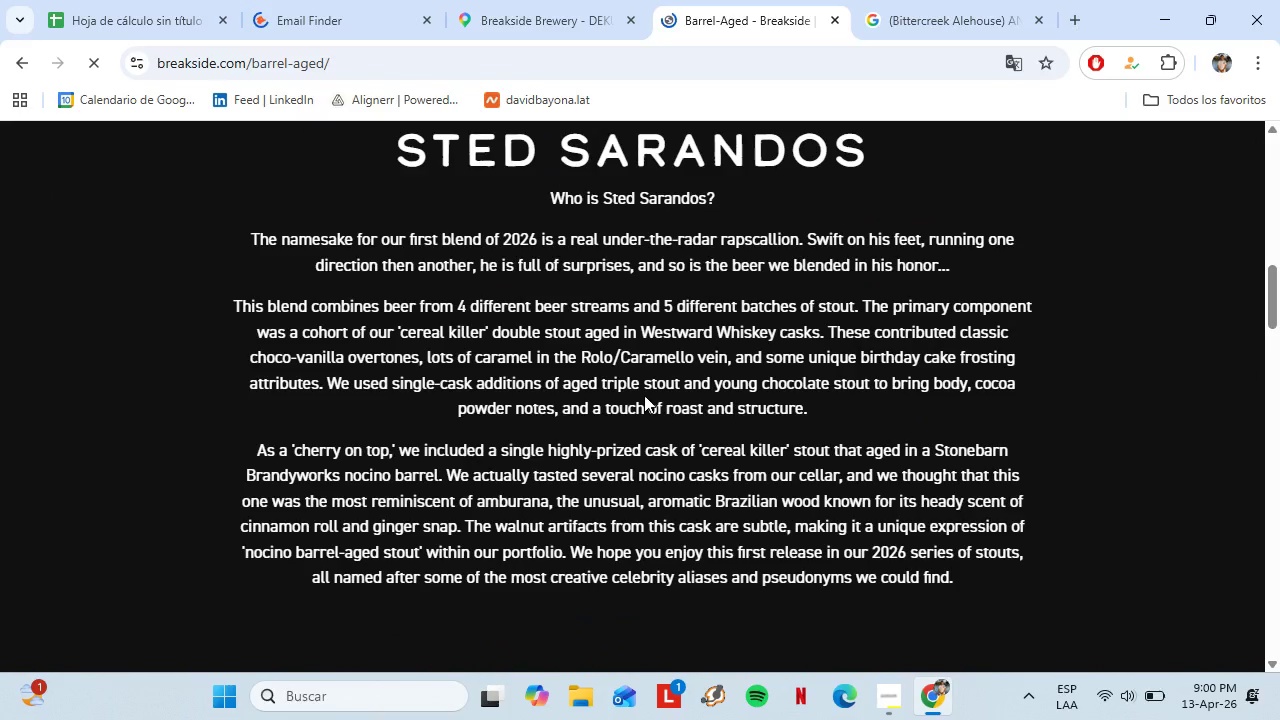 
scroll: coordinate [635, 378], scroll_direction: up, amount: 15.0
 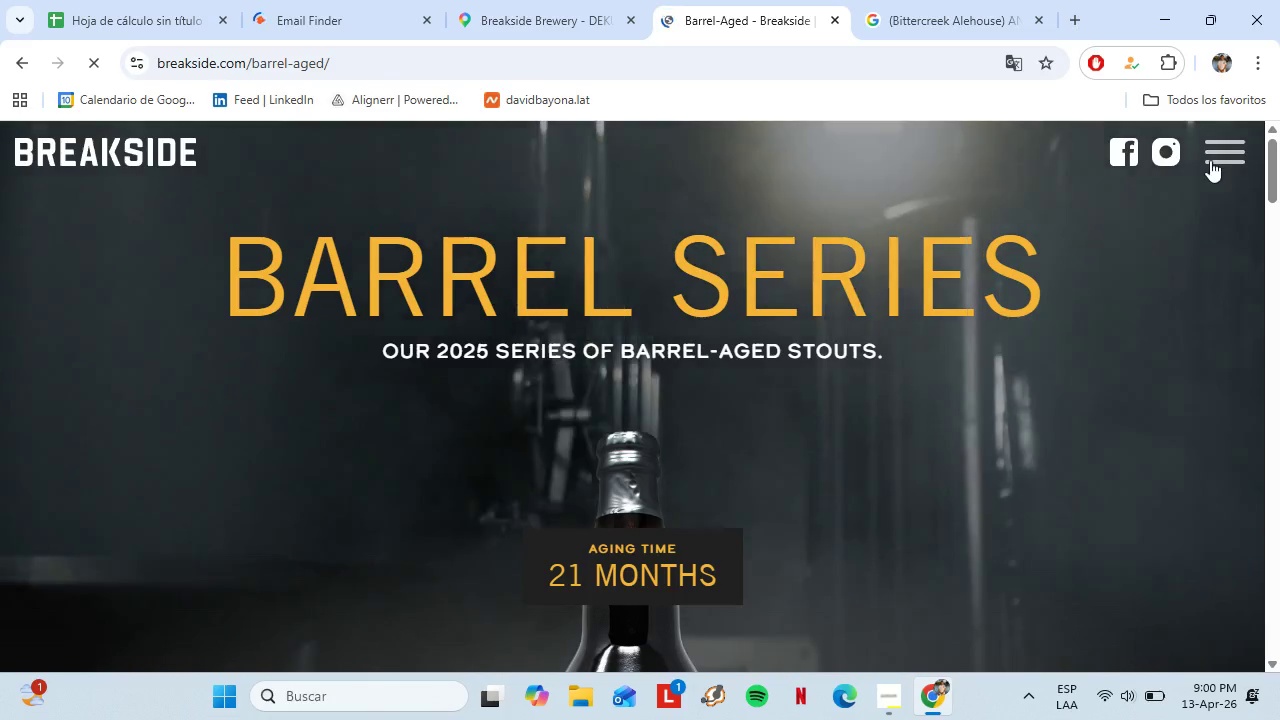 
scroll: coordinate [1090, 402], scroll_direction: down, amount: 4.0
 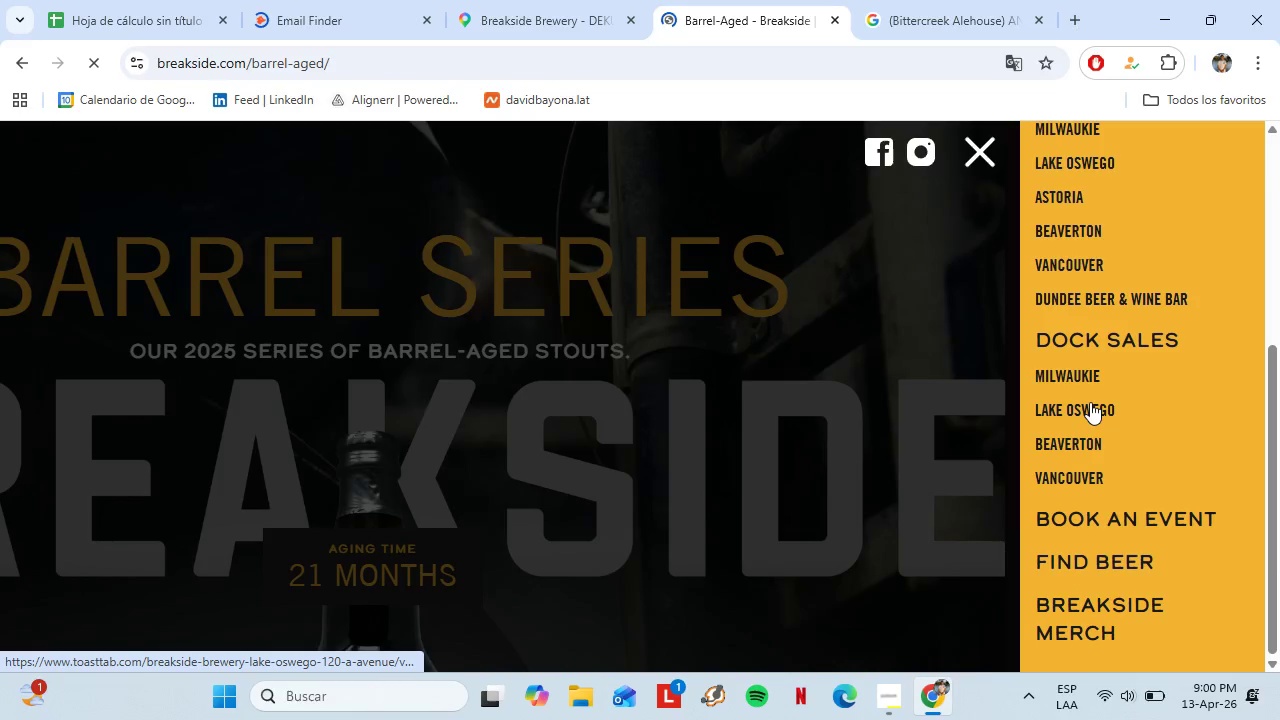 
scroll: coordinate [1090, 402], scroll_direction: up, amount: 3.0
 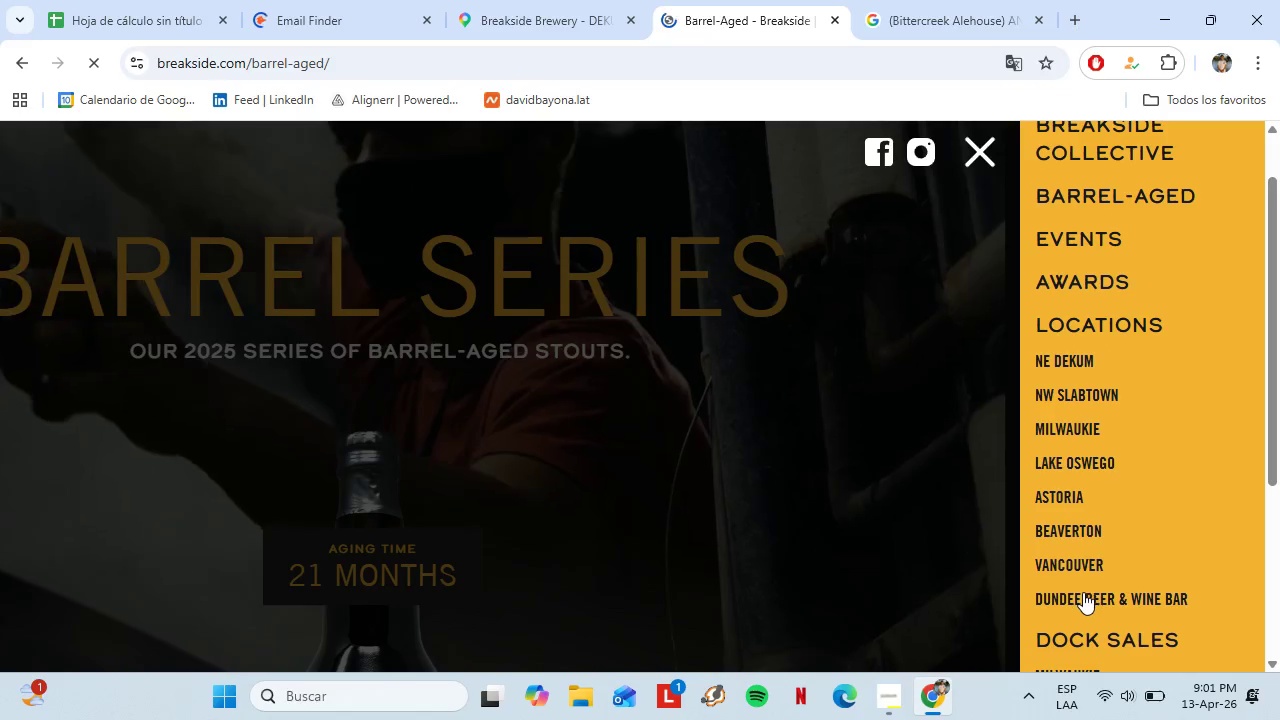 
left_click([643, 0])
 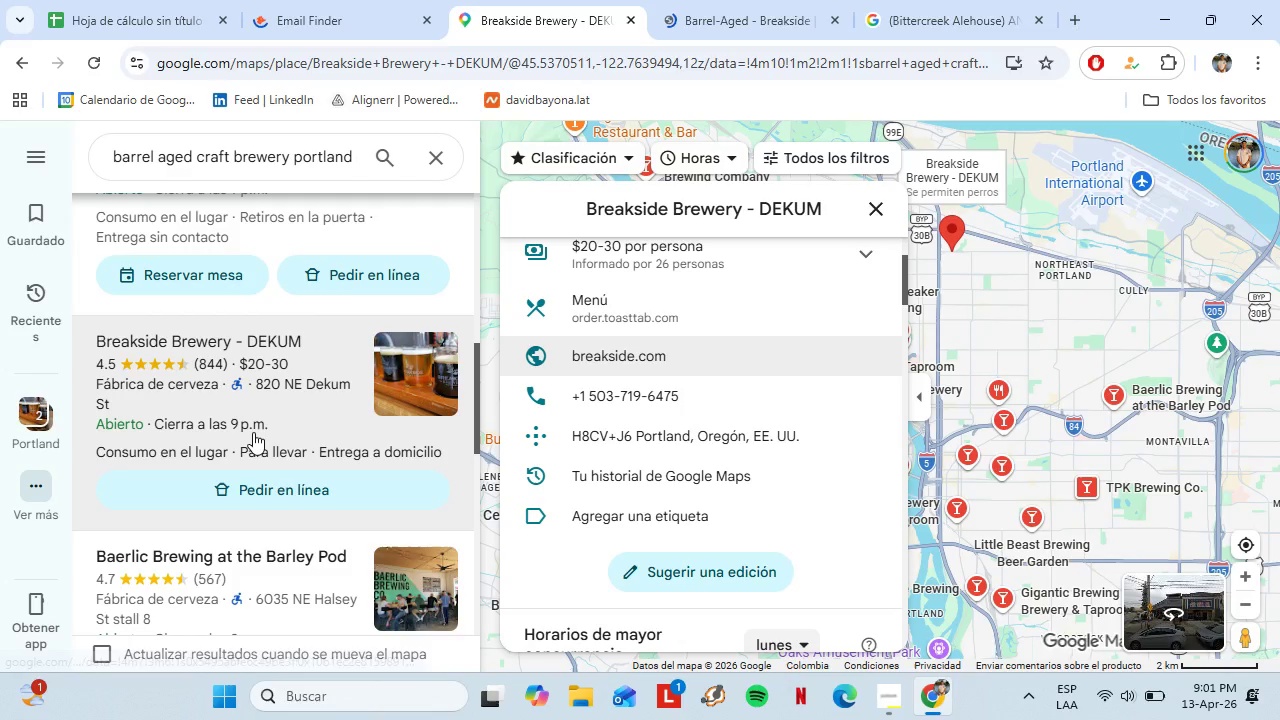 
scroll: coordinate [722, 378], scroll_direction: up, amount: 2.0
 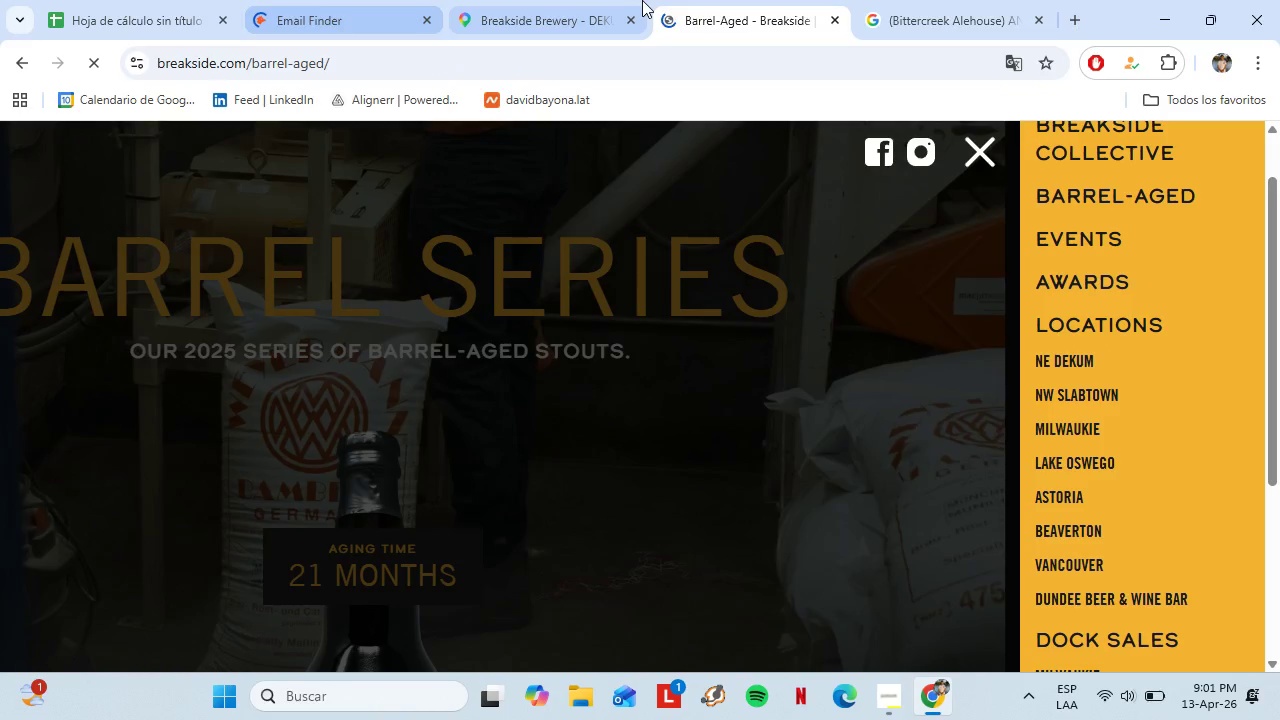 
left_click([255, 470])
 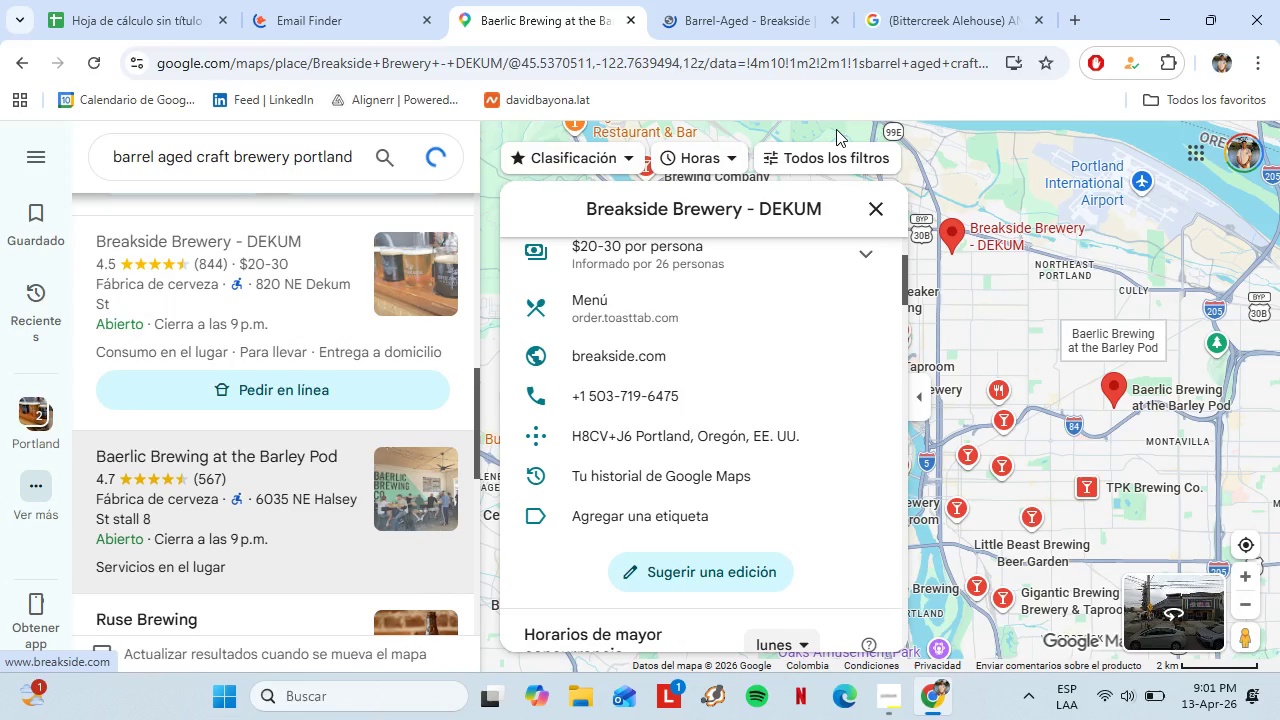 
scroll: coordinate [253, 432], scroll_direction: down, amount: 1.0
 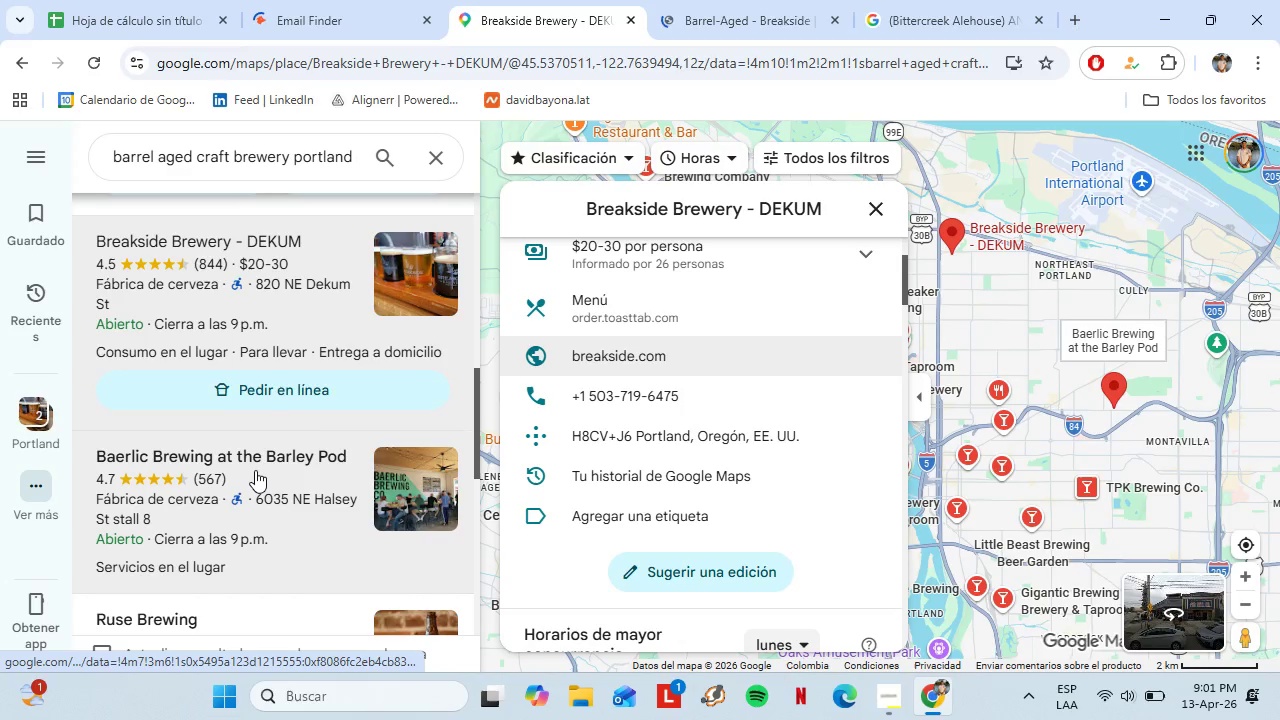 
wait(7.31)
 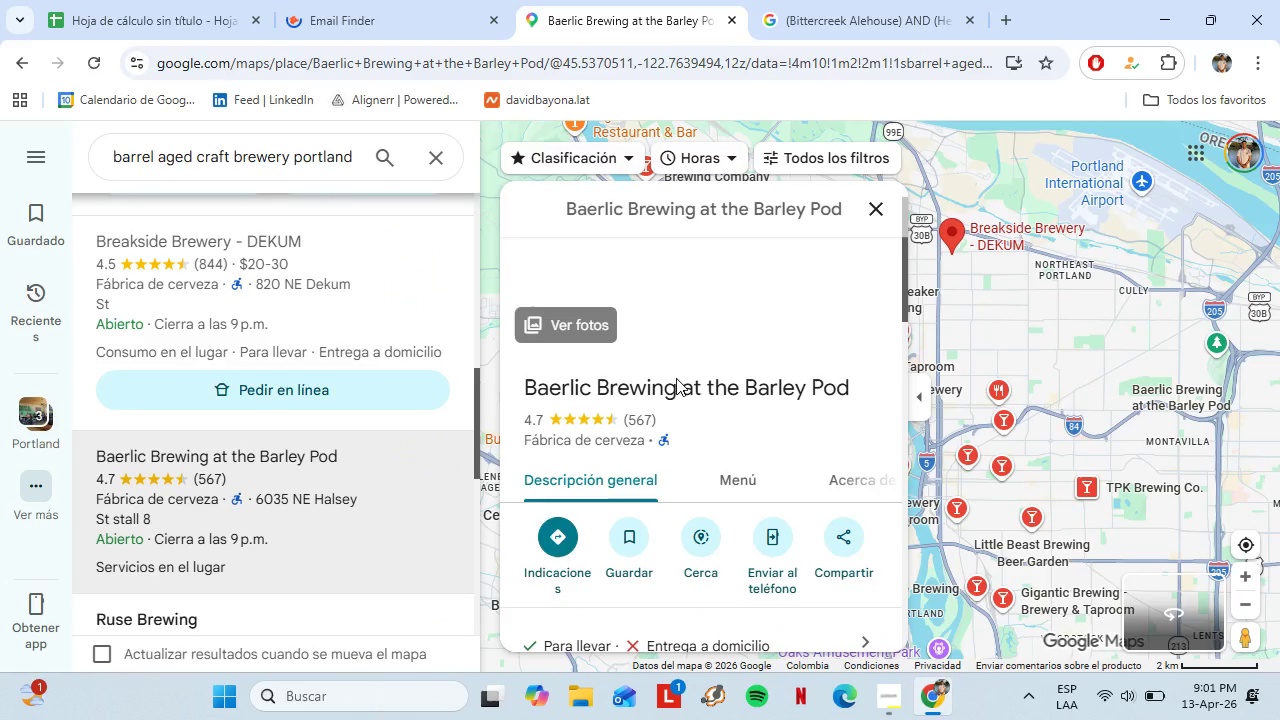 
left_click([618, 477])
 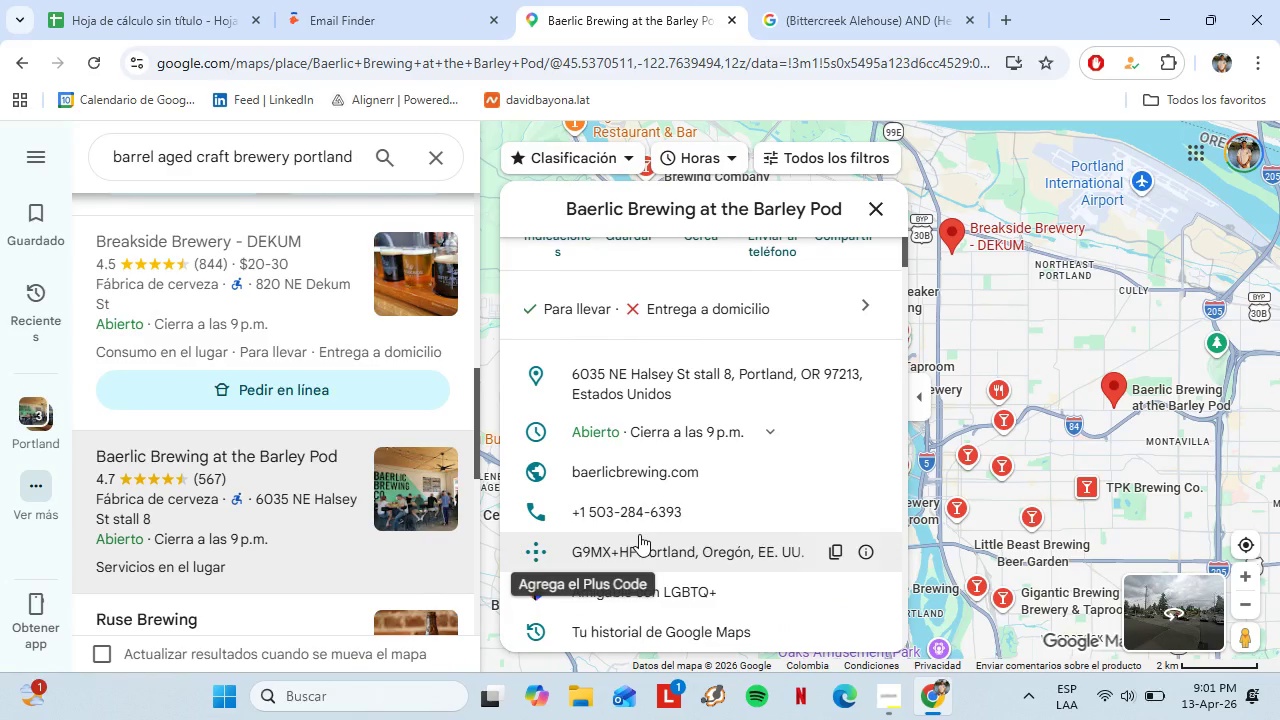 
scroll: coordinate [676, 378], scroll_direction: down, amount: 1.0
 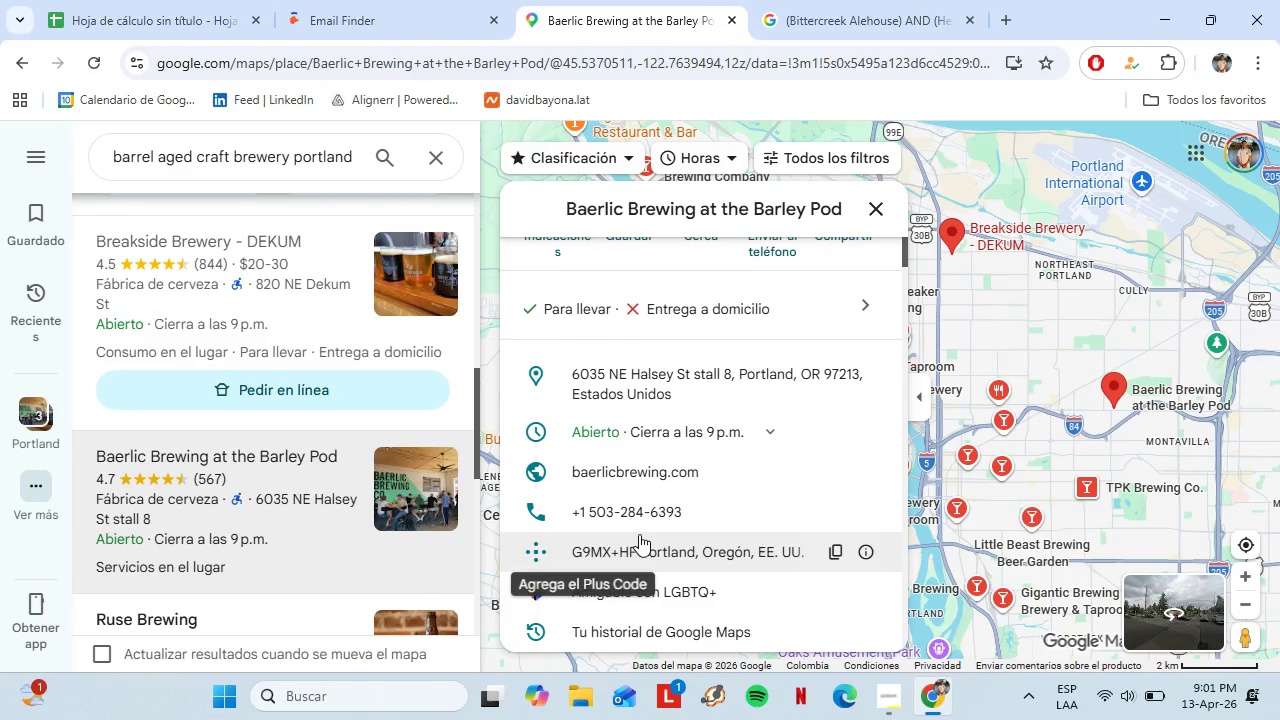 
left_click([138, 0])
 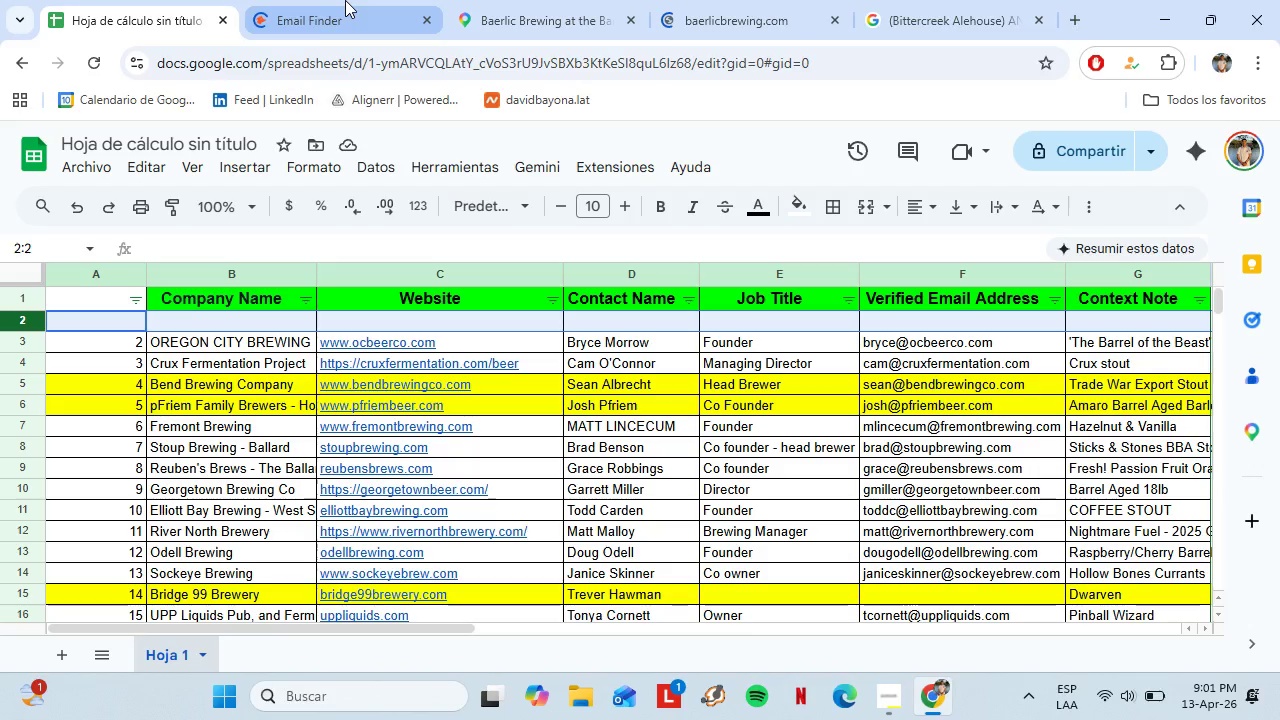 
left_click([562, 0])
 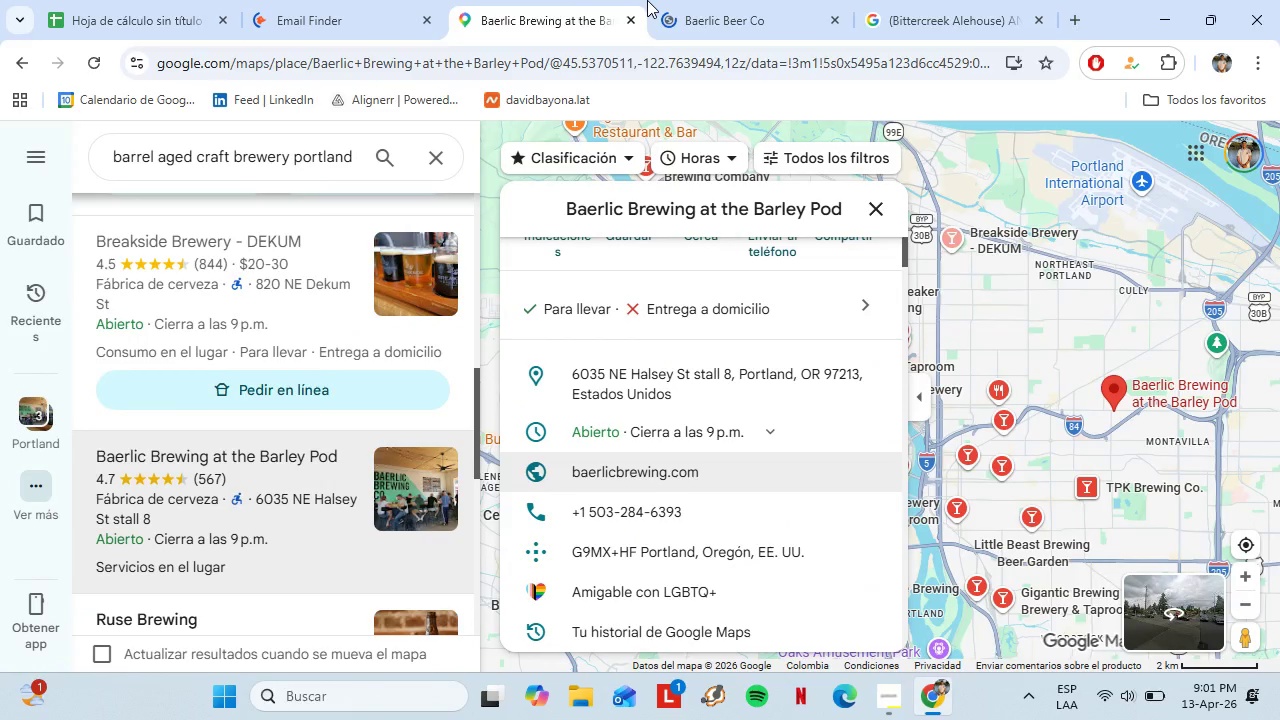 
left_click([768, 0])
 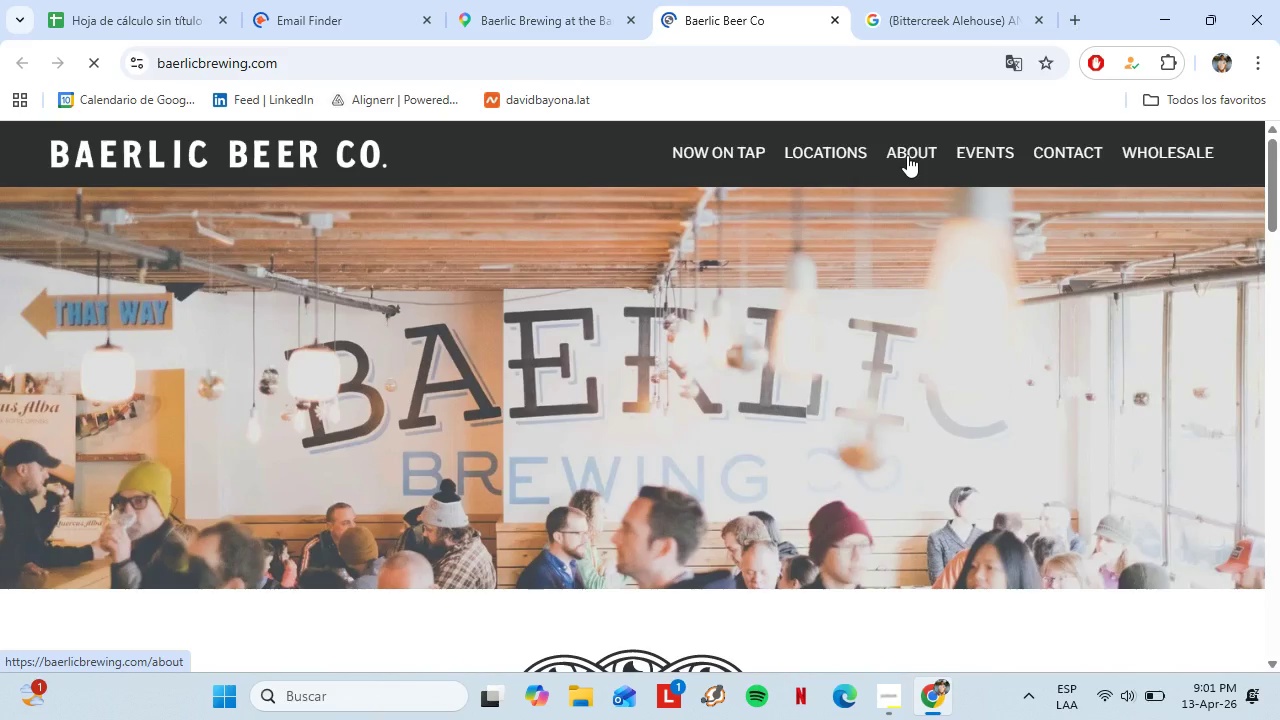 
wait(5.02)
 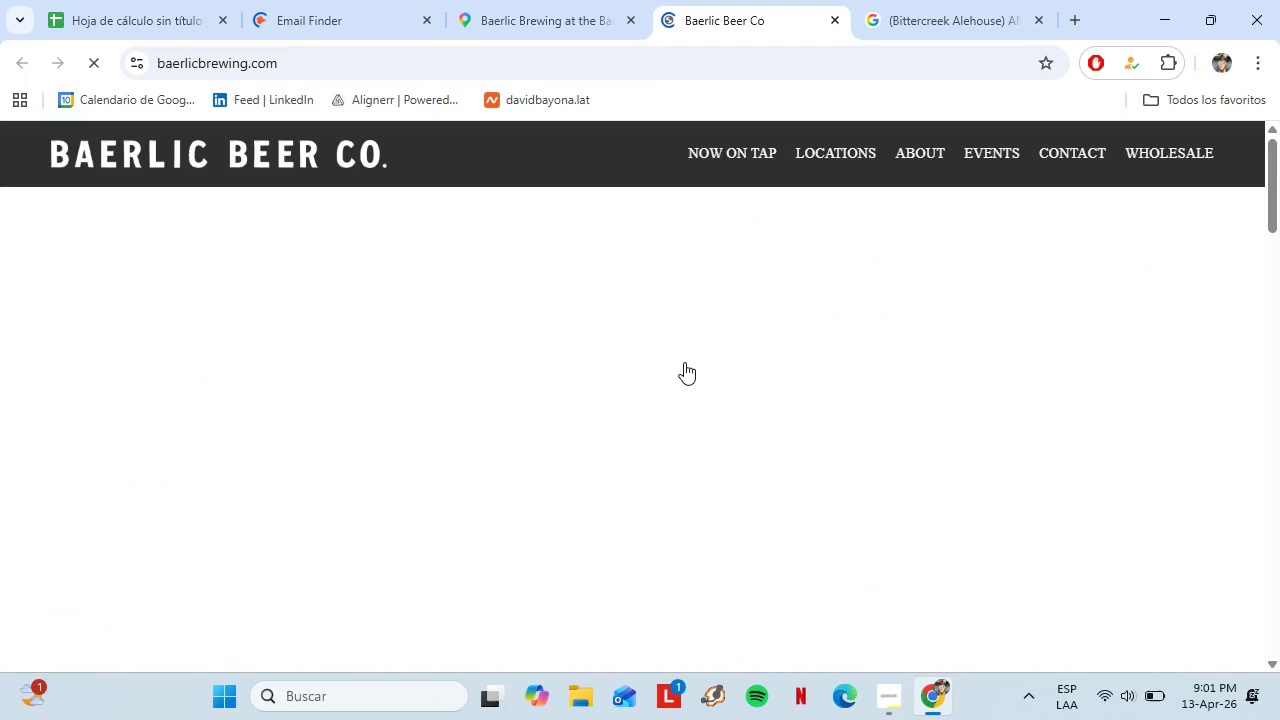 
scroll: coordinate [700, 358], scroll_direction: down, amount: 8.0
 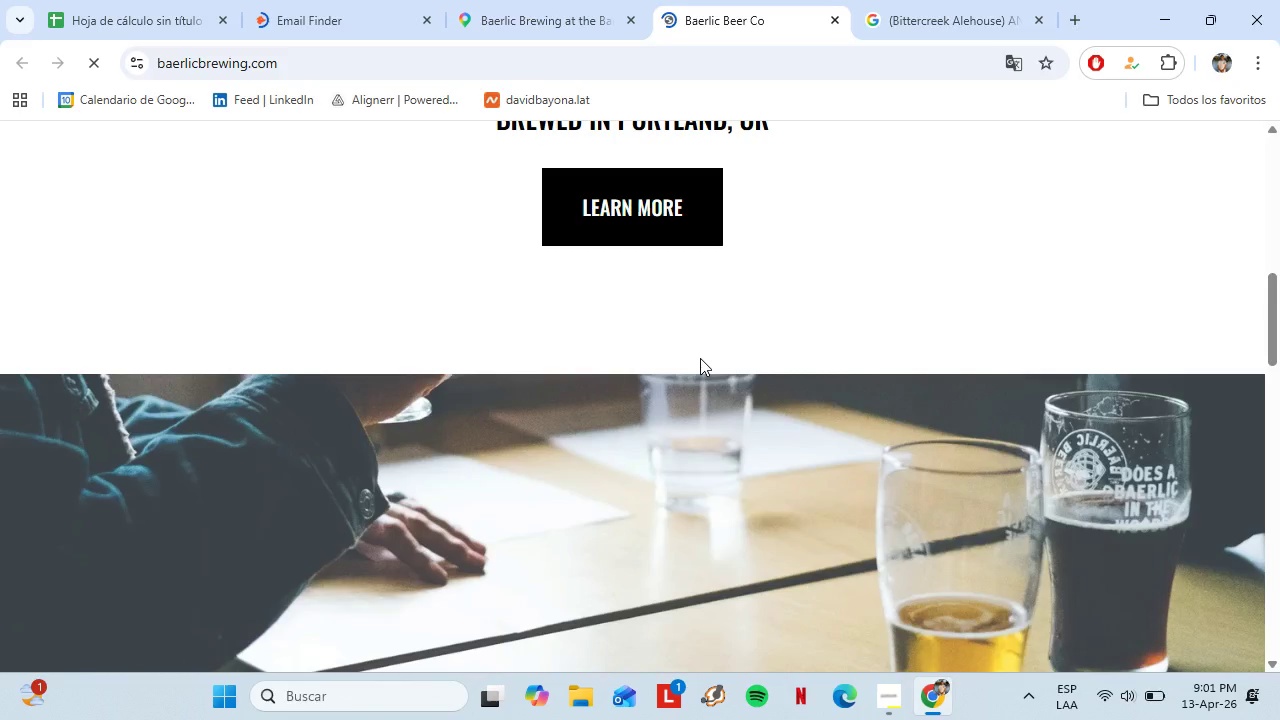 
scroll: coordinate [700, 355], scroll_direction: up, amount: 2.0
 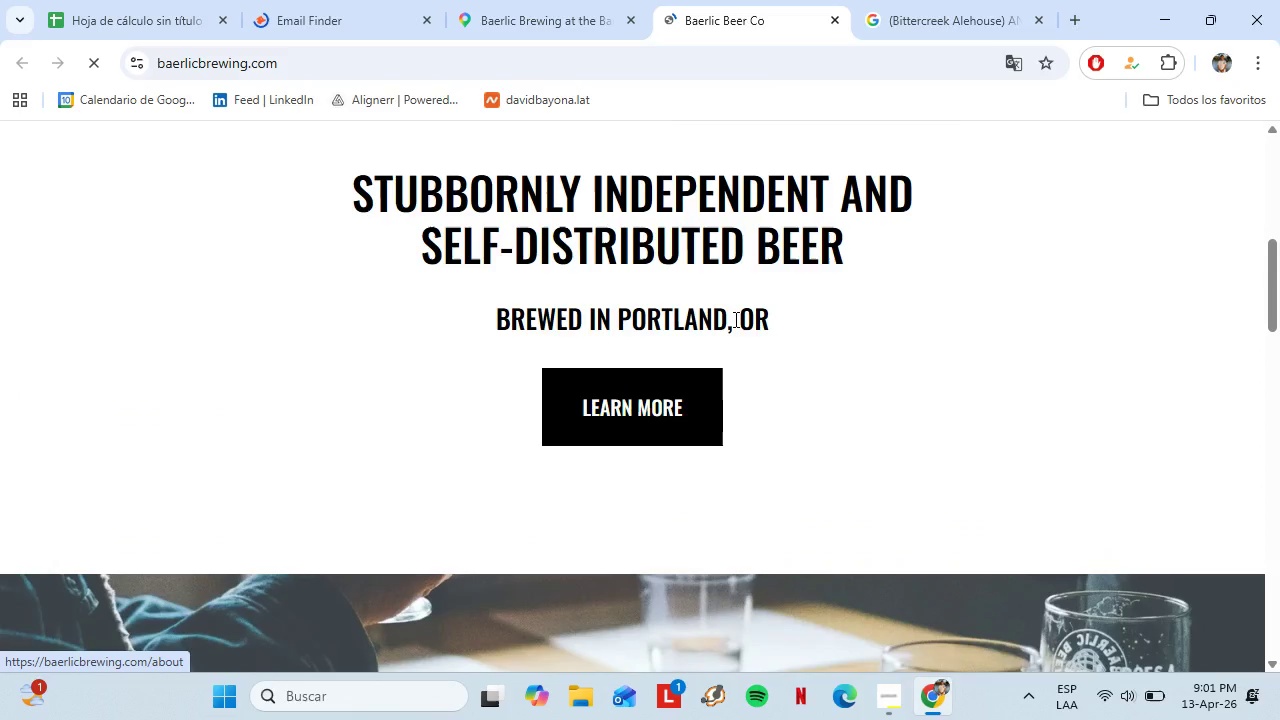 
left_click([826, 156])
 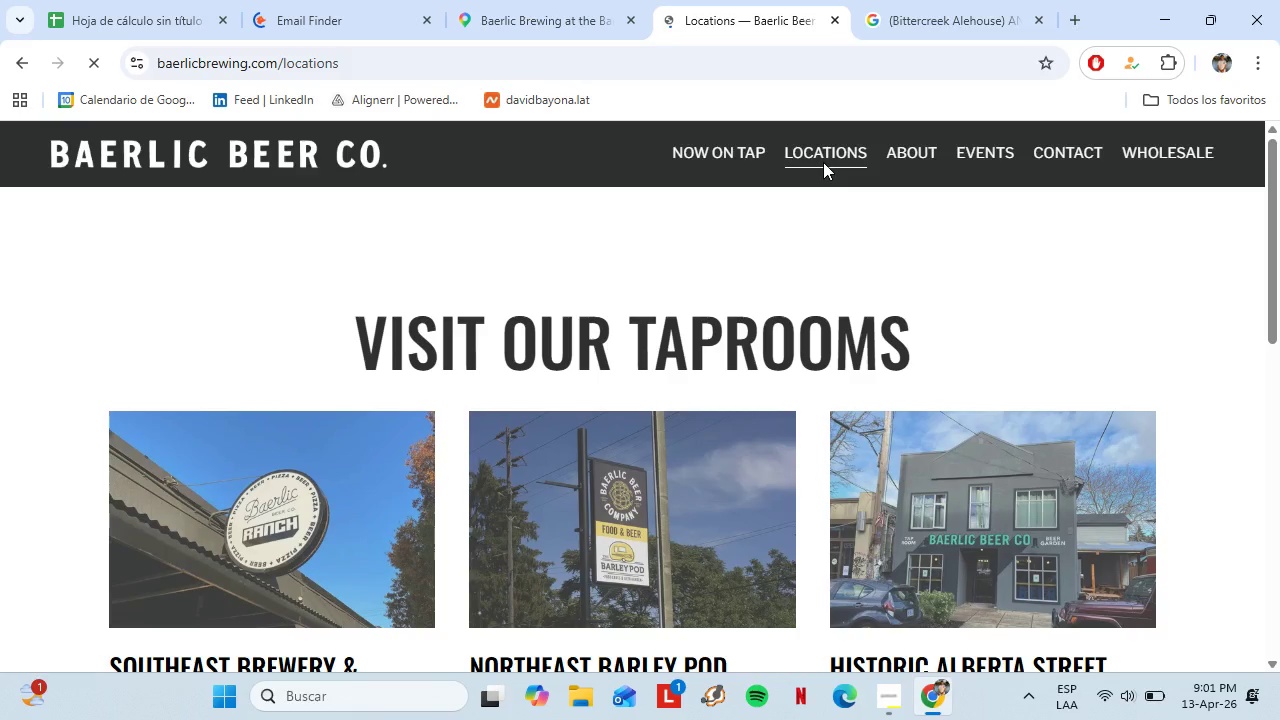 
scroll: coordinate [758, 327], scroll_direction: up, amount: 6.0
 